 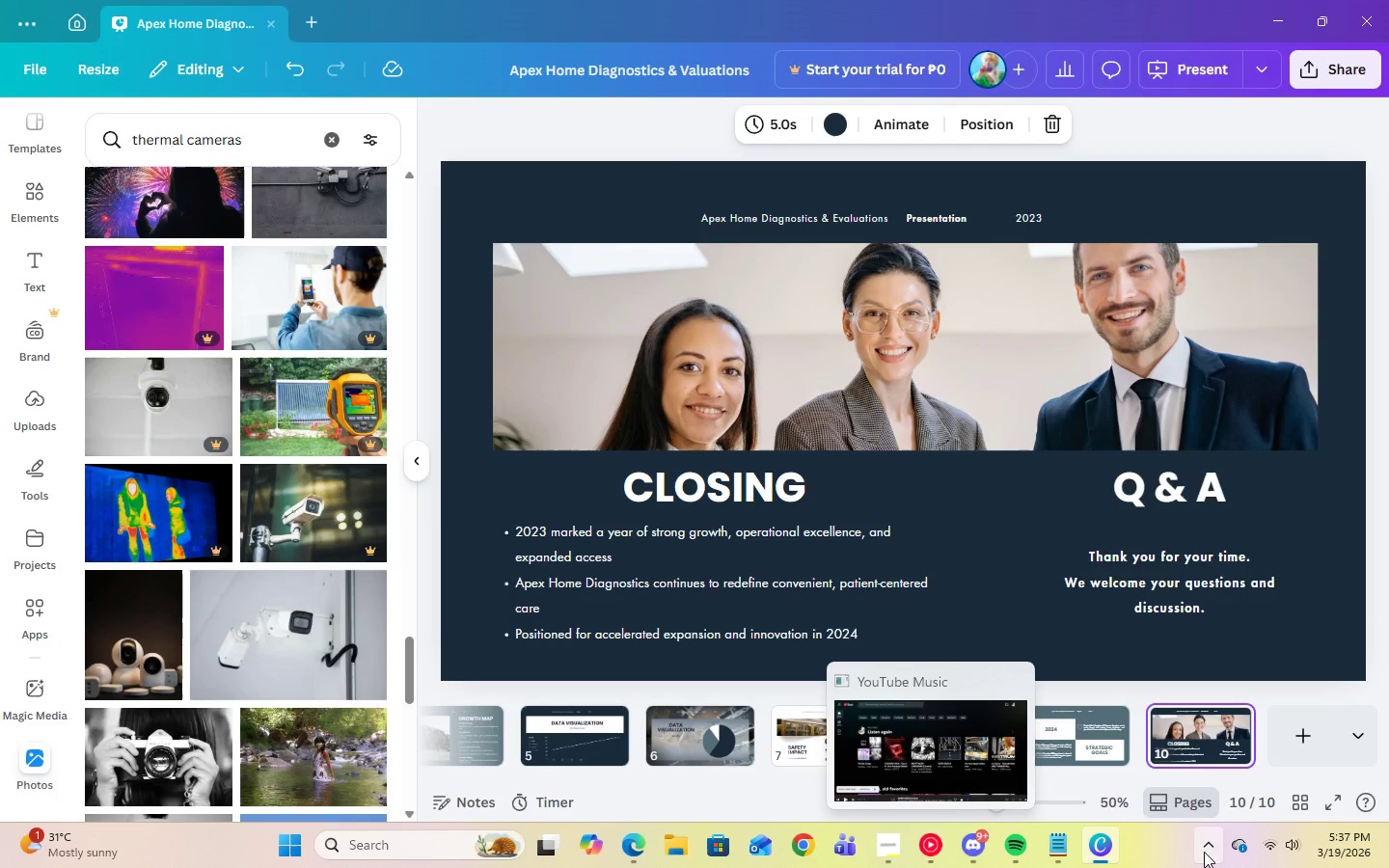 
key(ArrowLeft)
 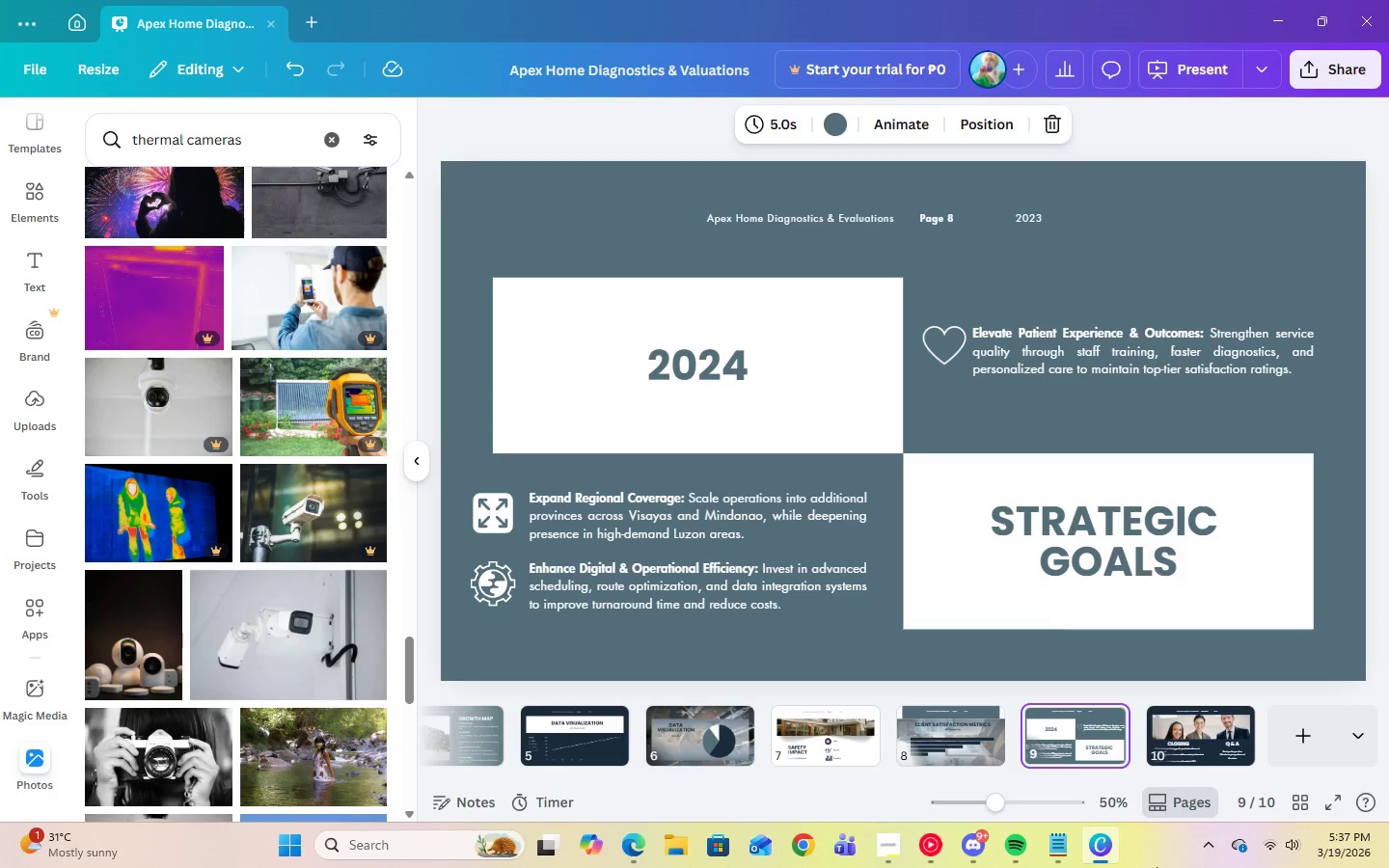 
key(ArrowRight)
 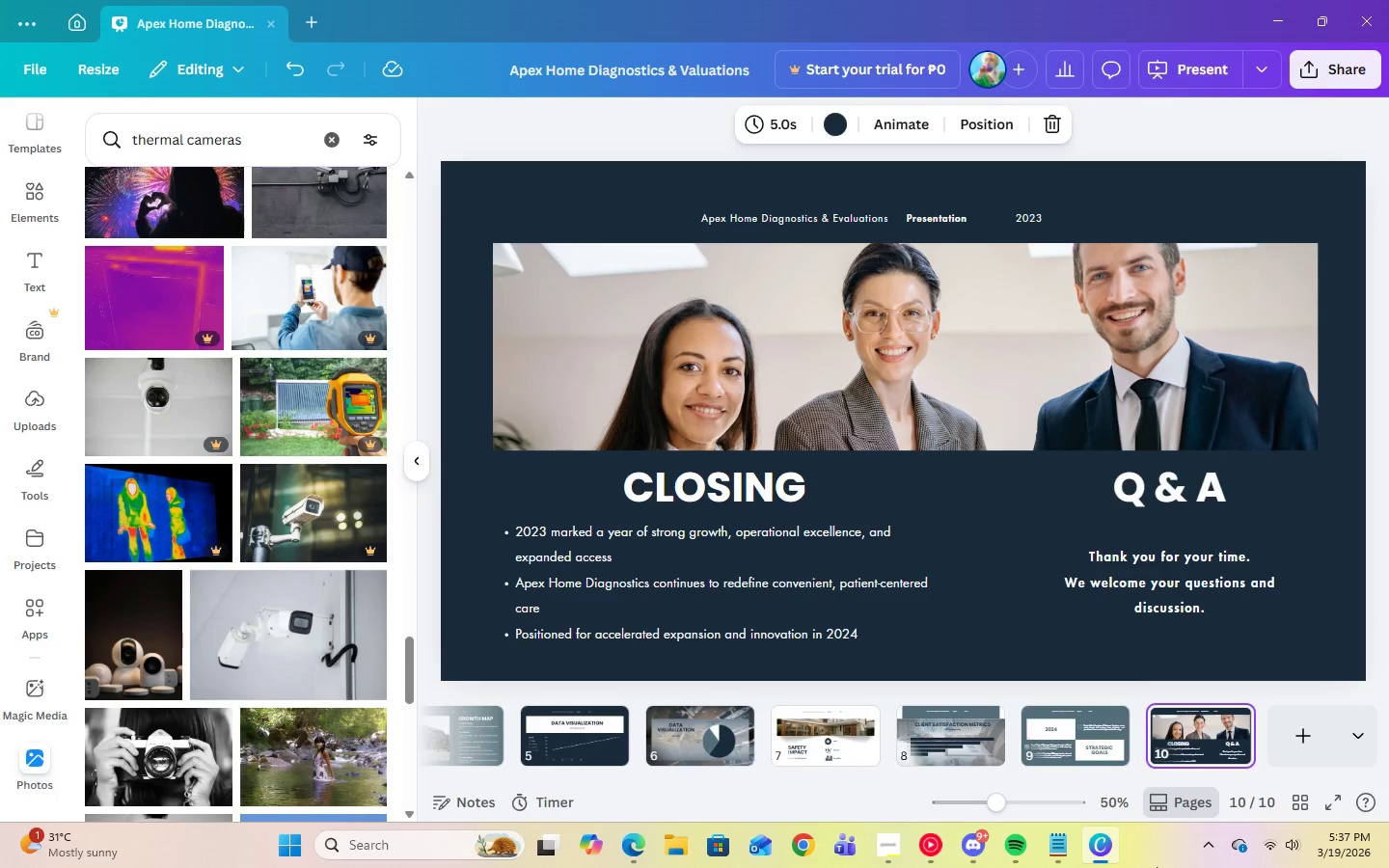 
key(ArrowLeft)
 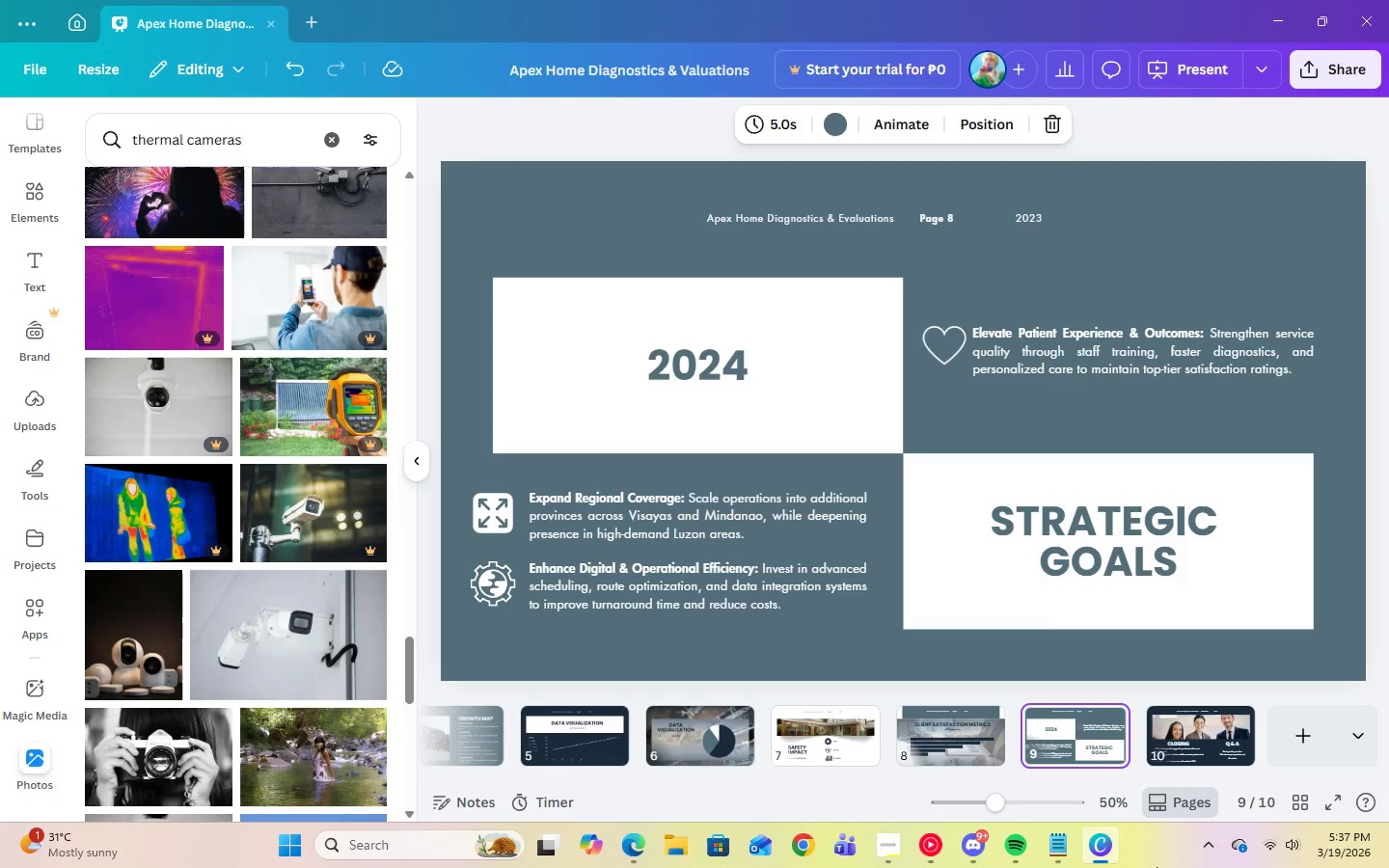 
key(ArrowLeft)
 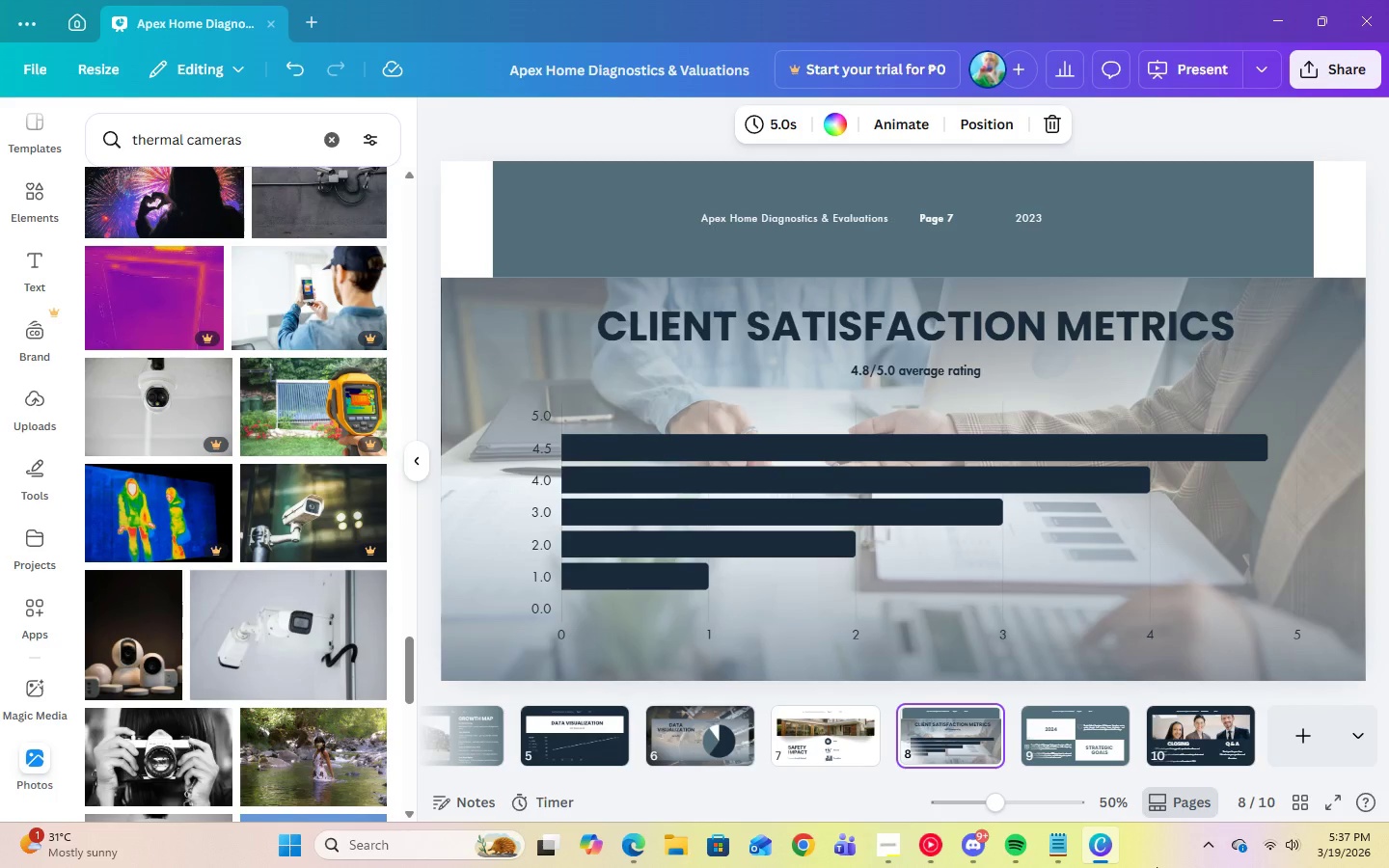 
key(ArrowRight)
 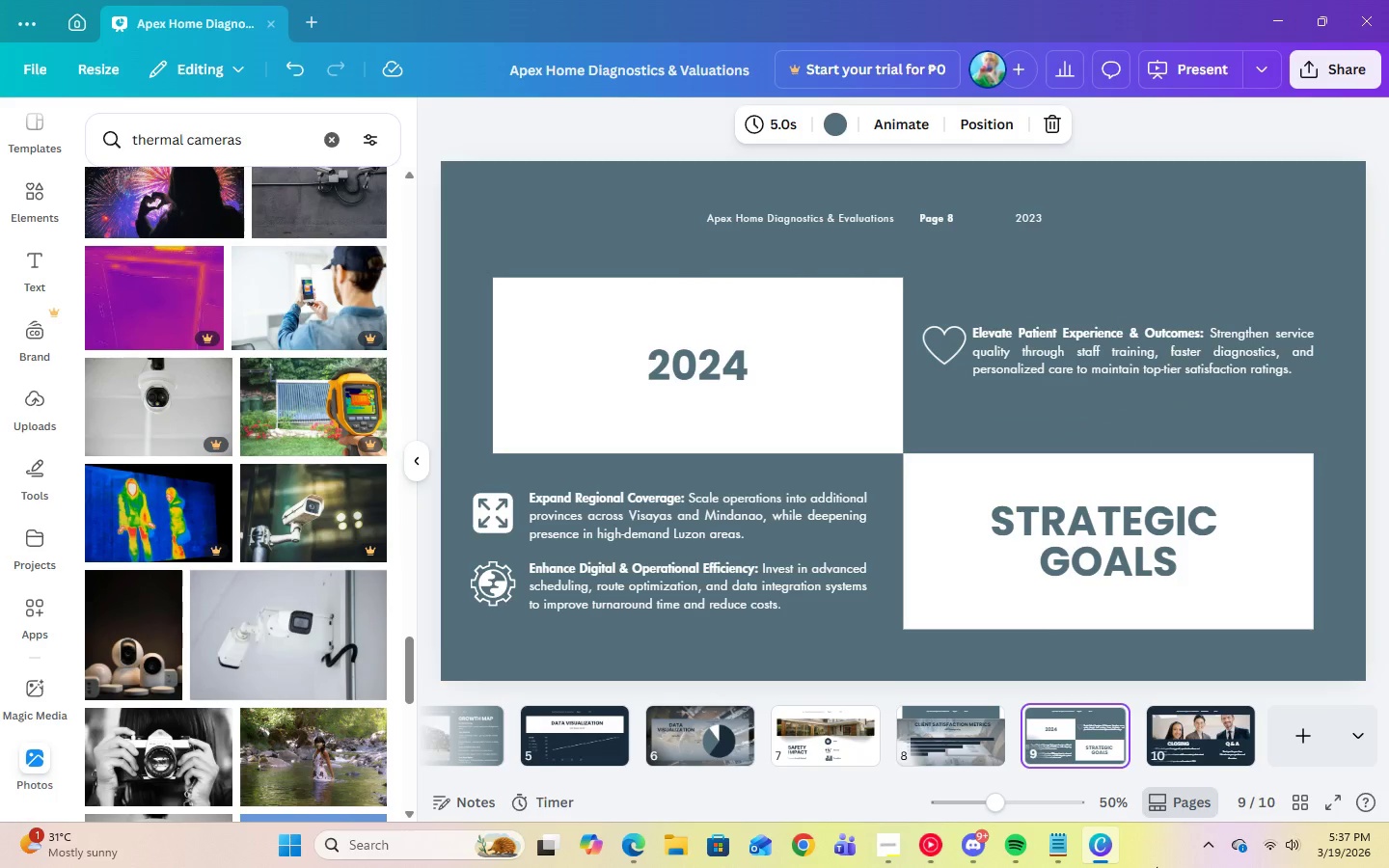 
key(ArrowLeft)
 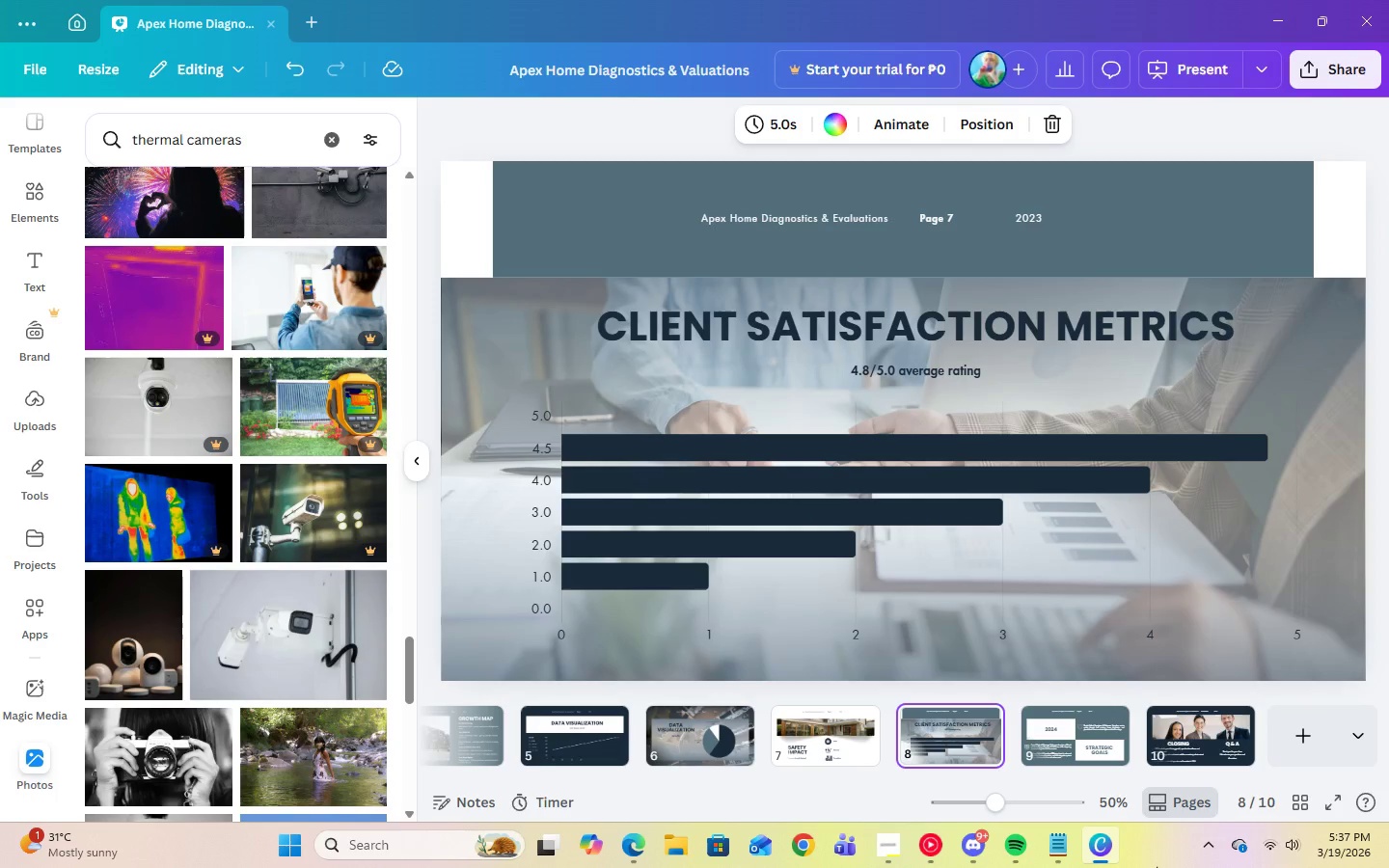 
key(ArrowLeft)
 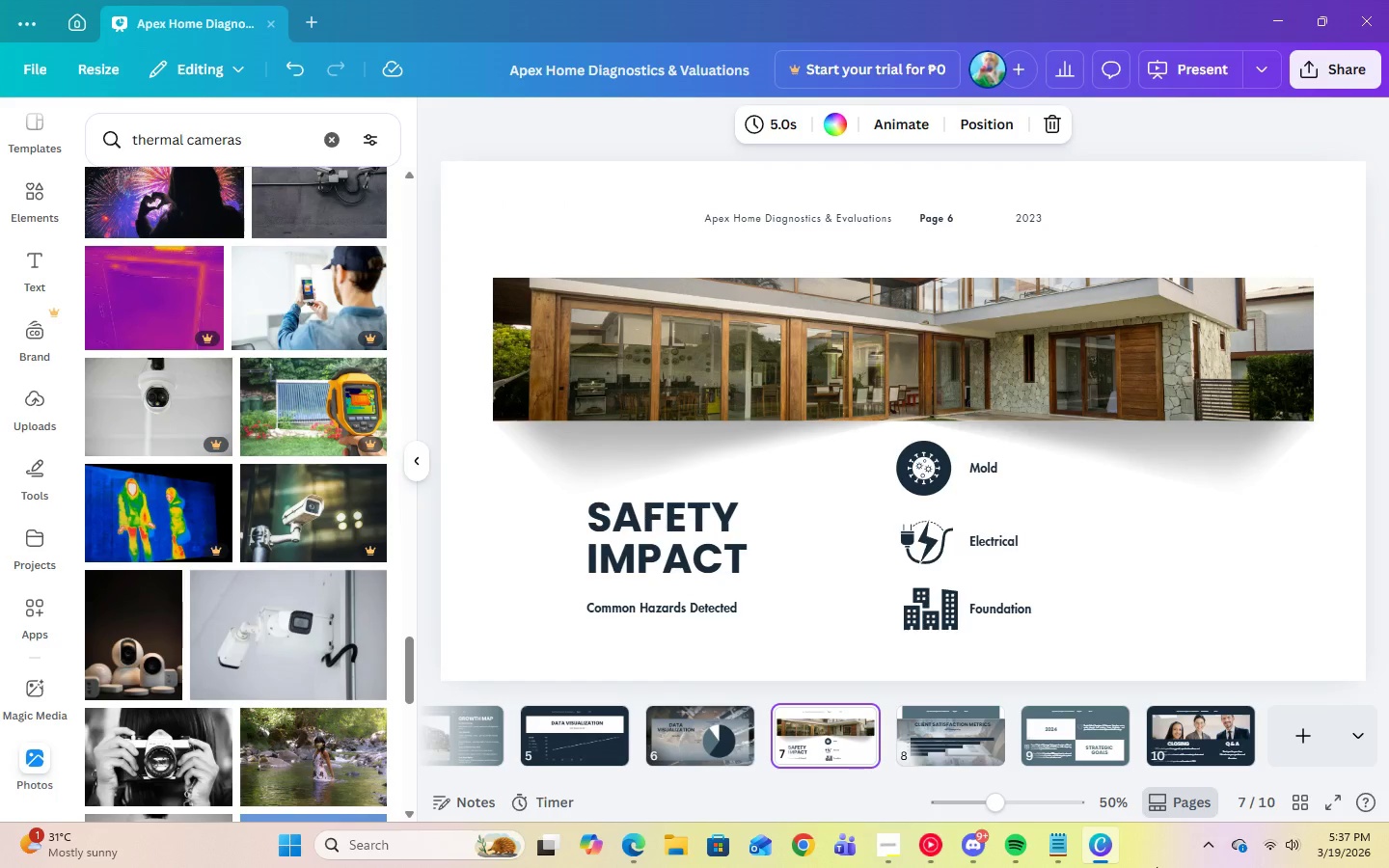 
wait(9.09)
 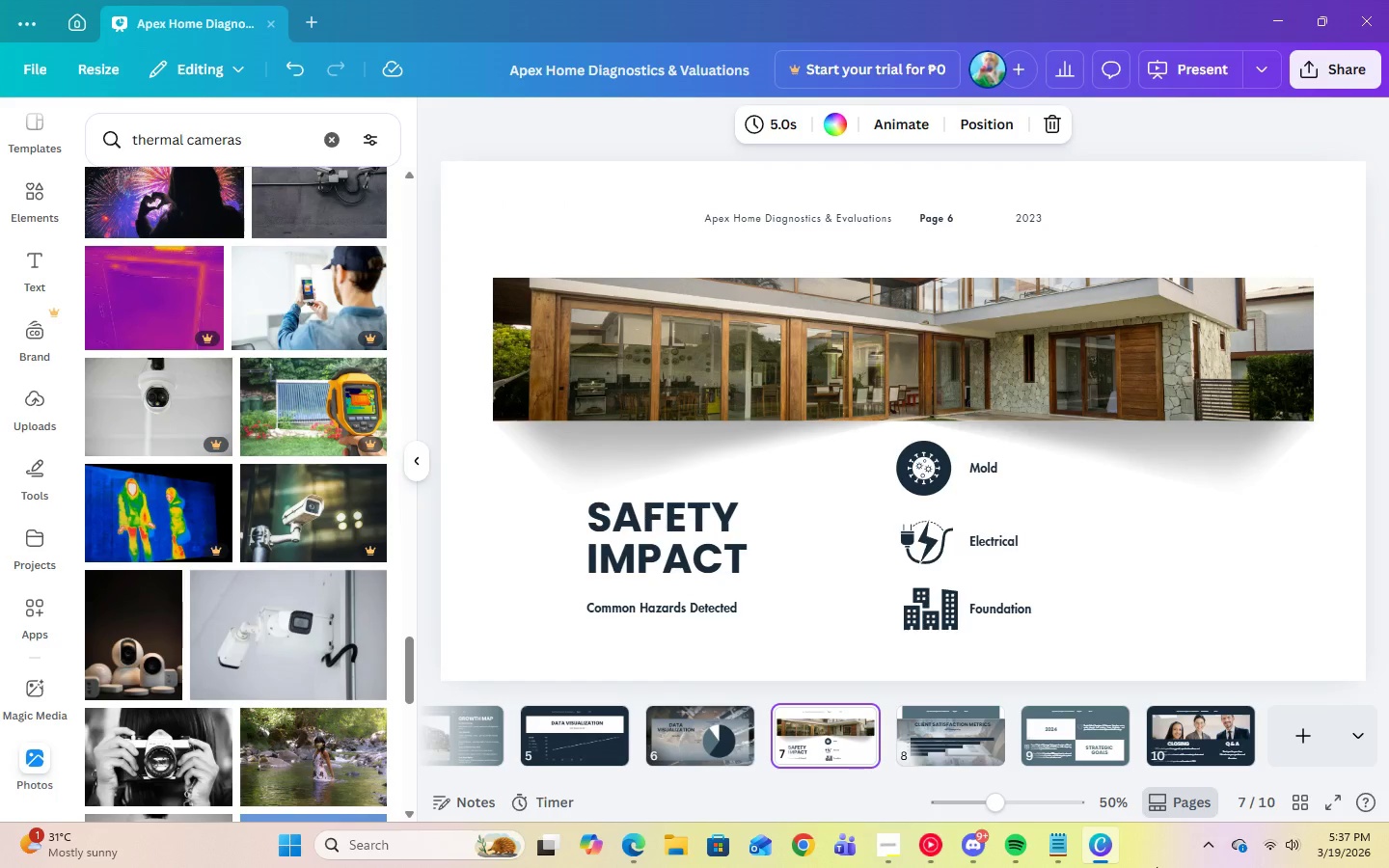 
double_click([276, 142])
 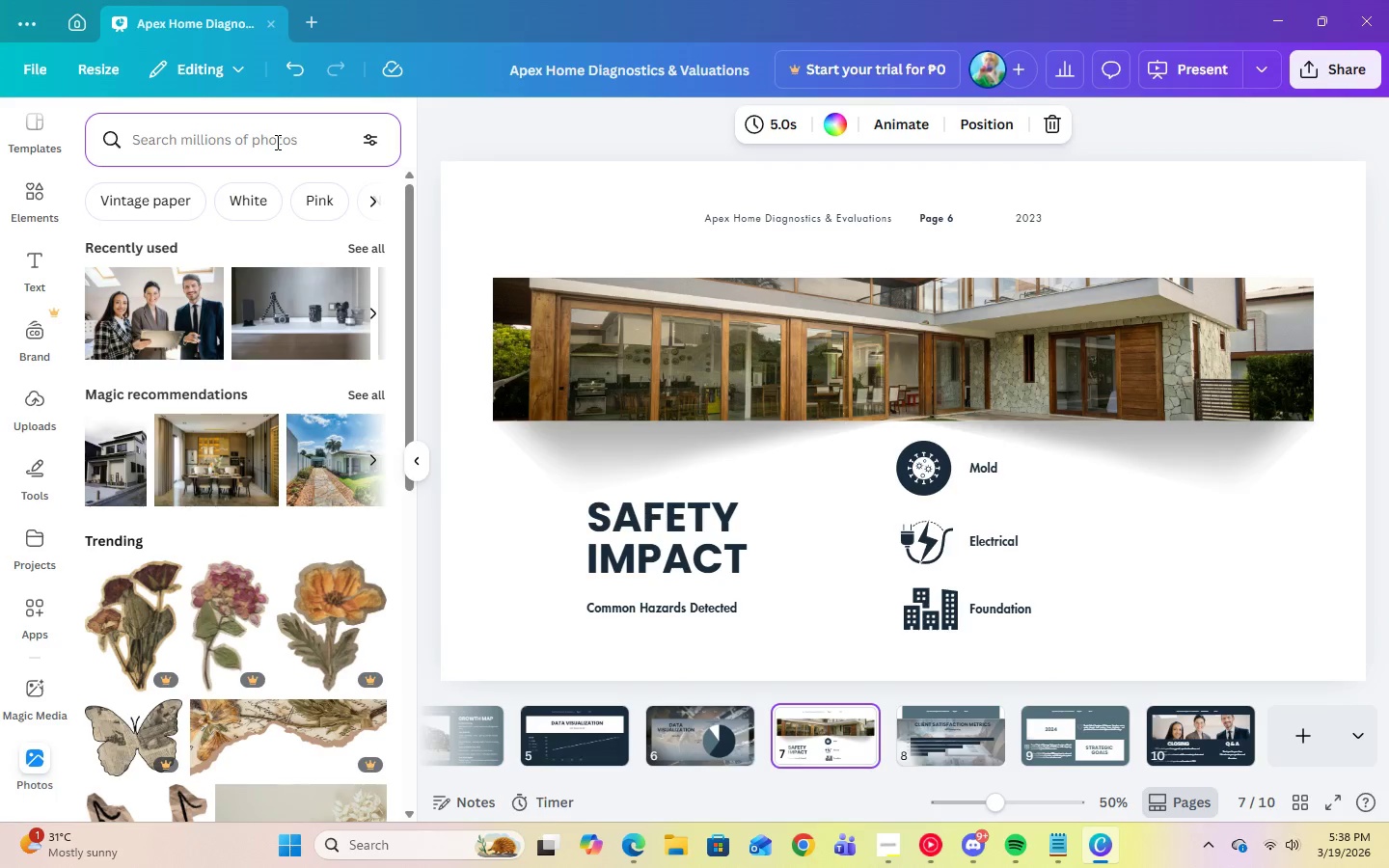 
type(RESI)
 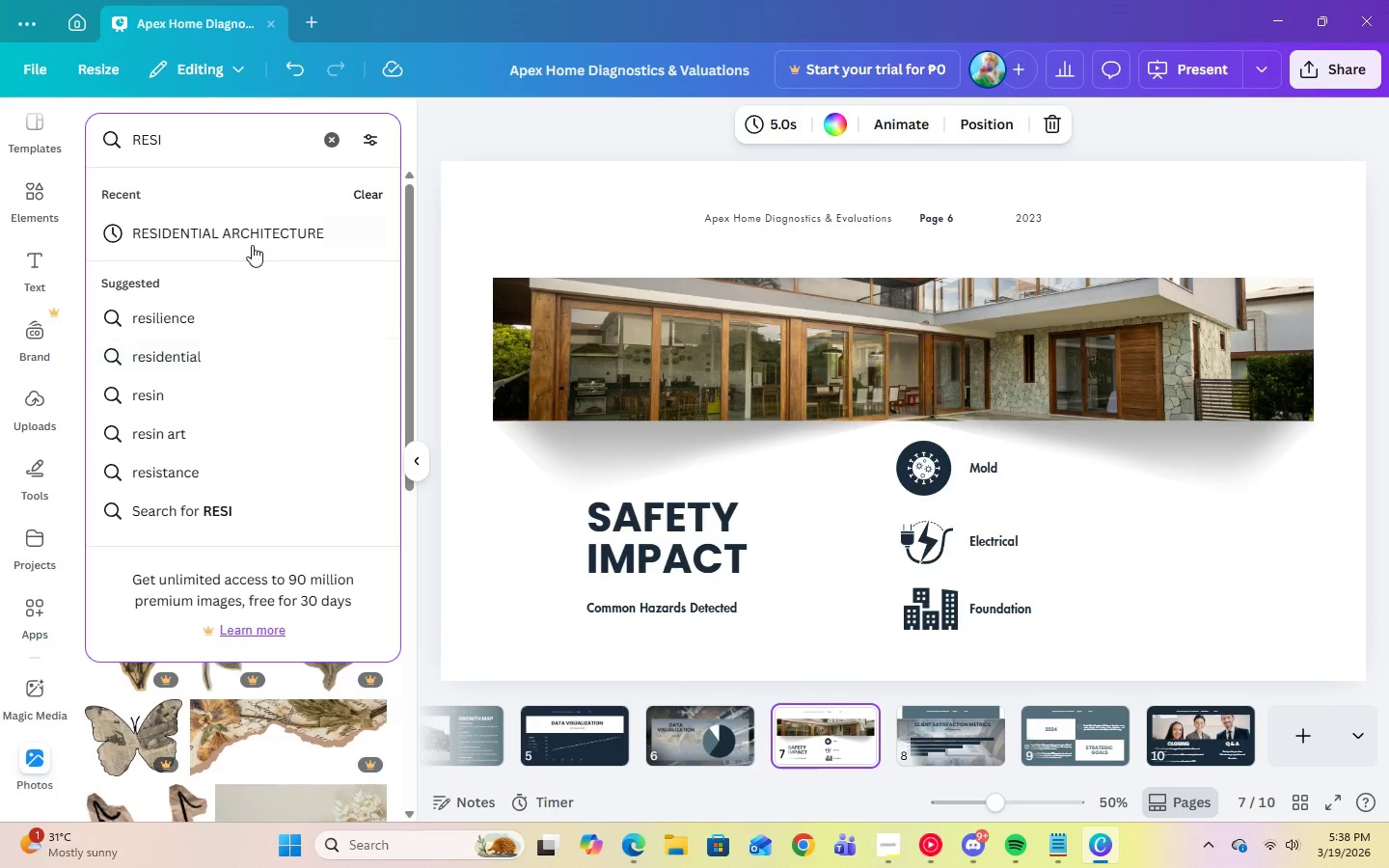 
left_click([250, 215])
 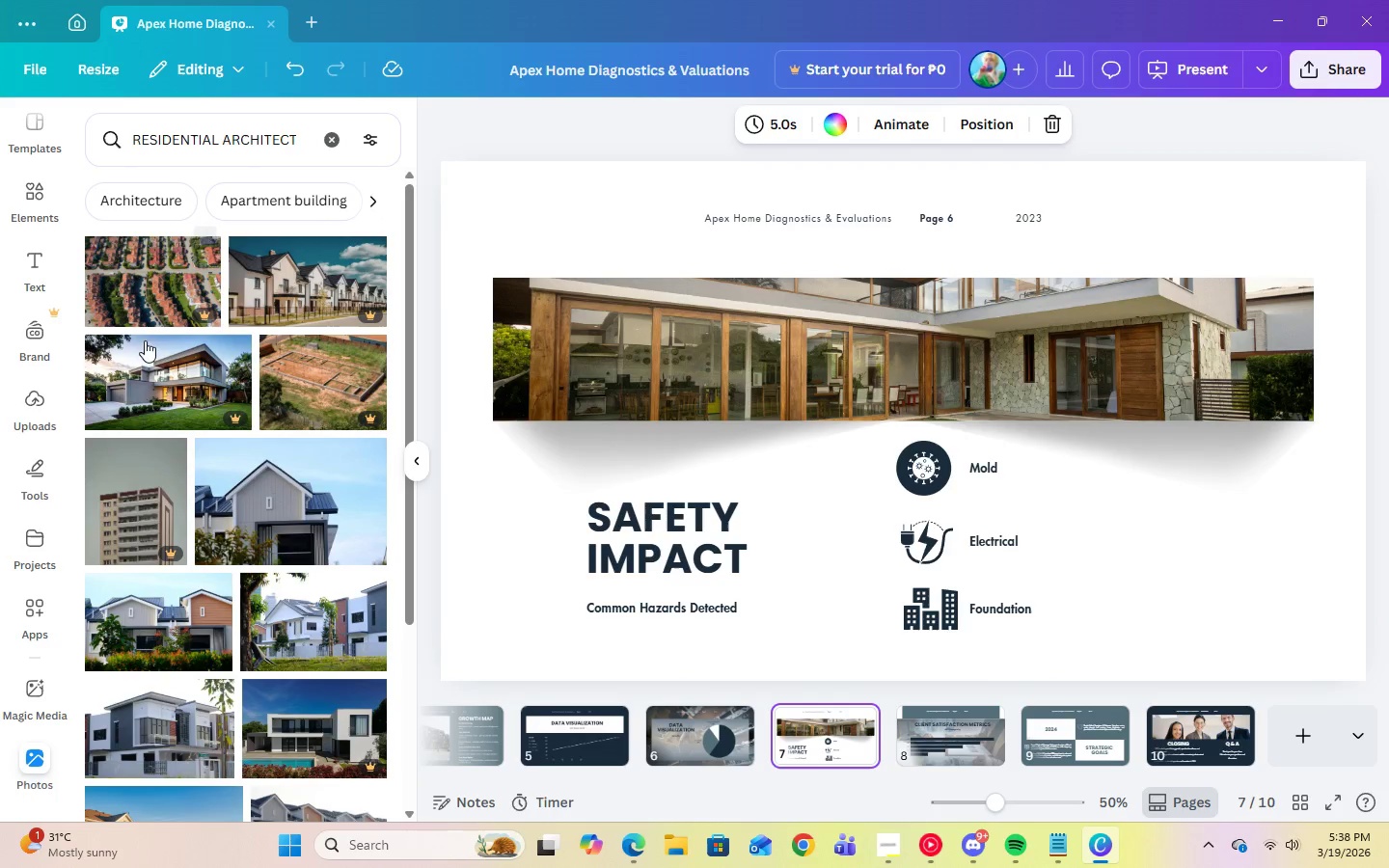 
mouse_move([226, 626])
 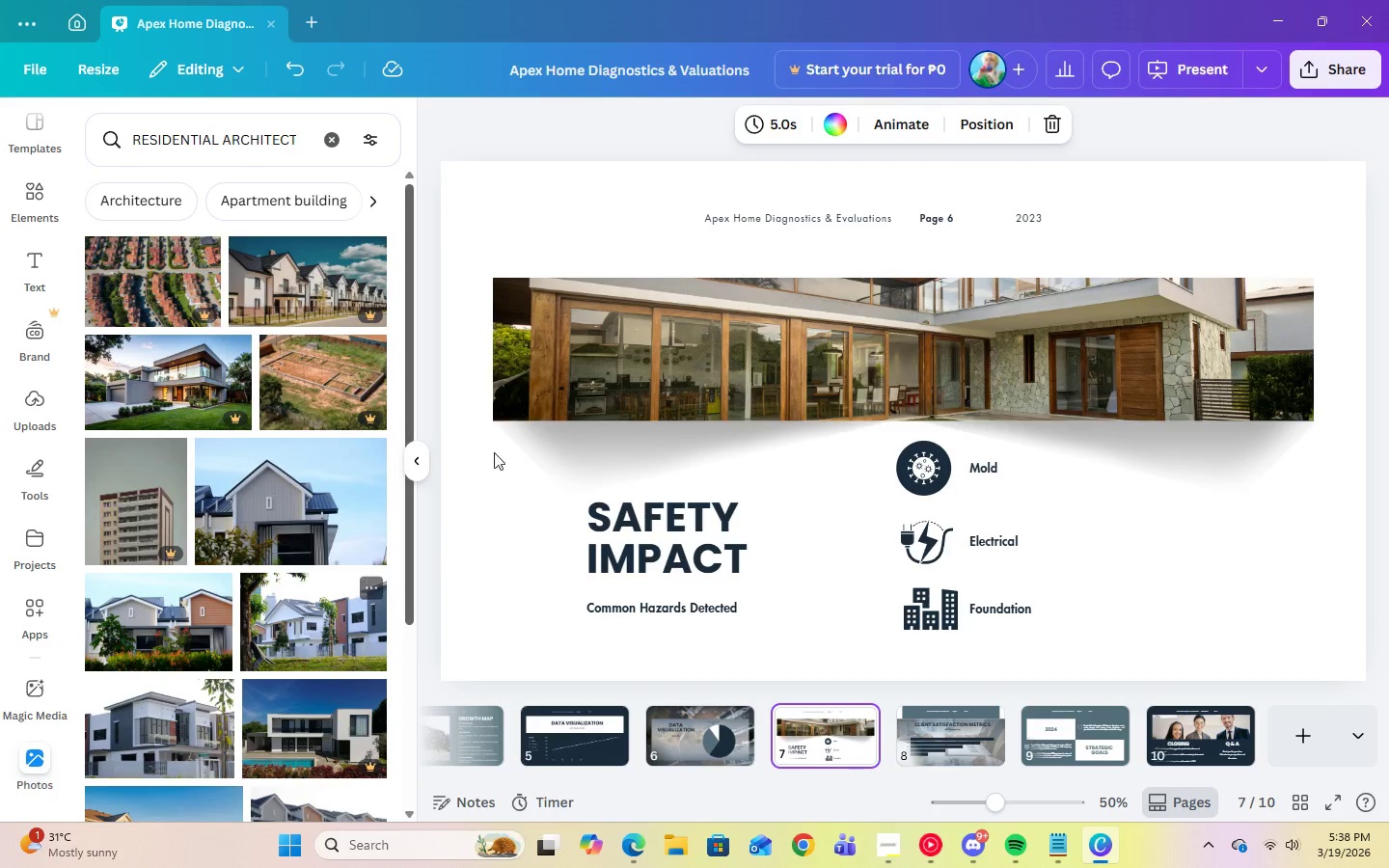 
left_click([708, 317])
 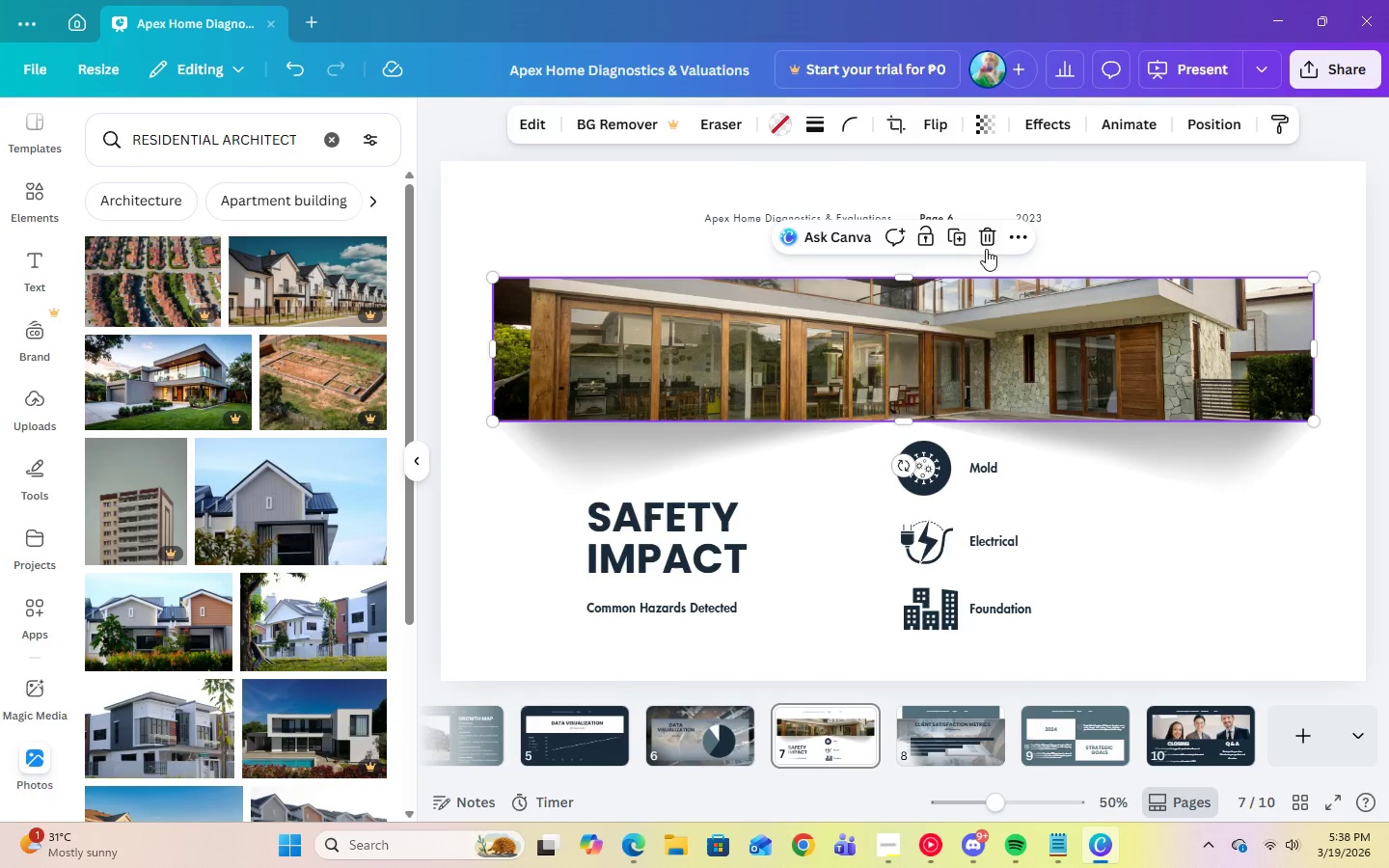 
left_click([988, 246])
 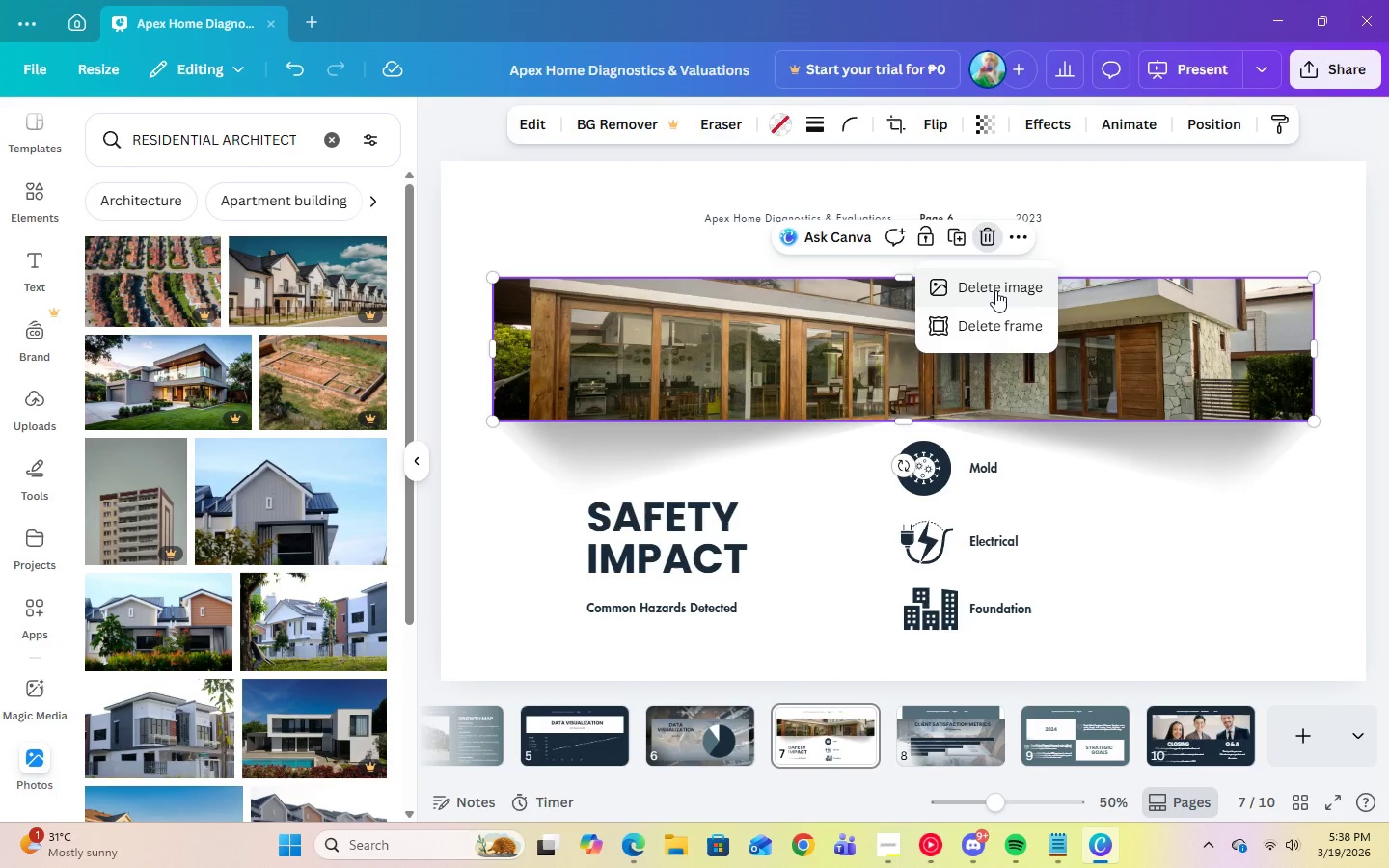 
left_click([995, 291])
 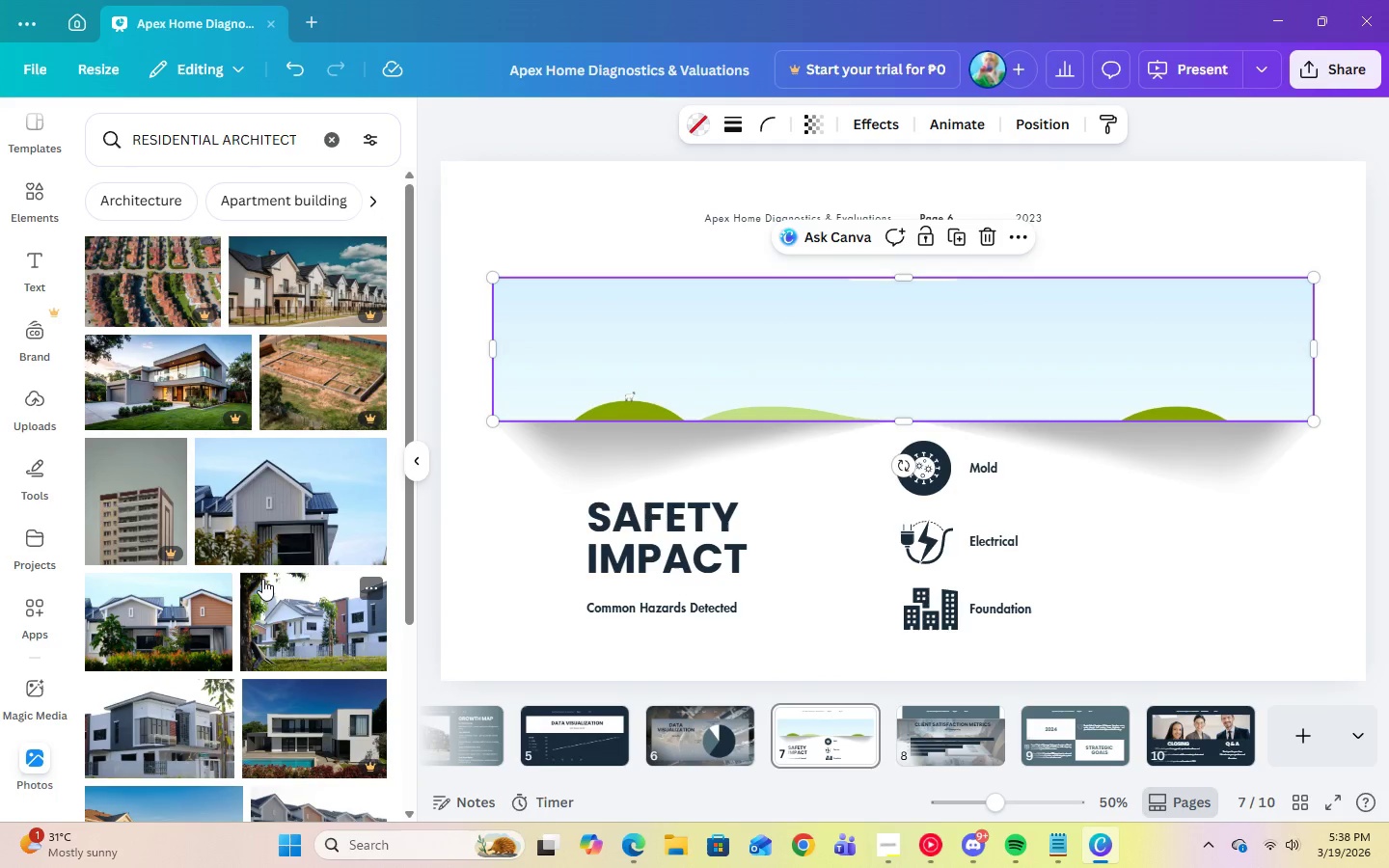 
scroll: coordinate [262, 579], scroll_direction: down, amount: 3.0
 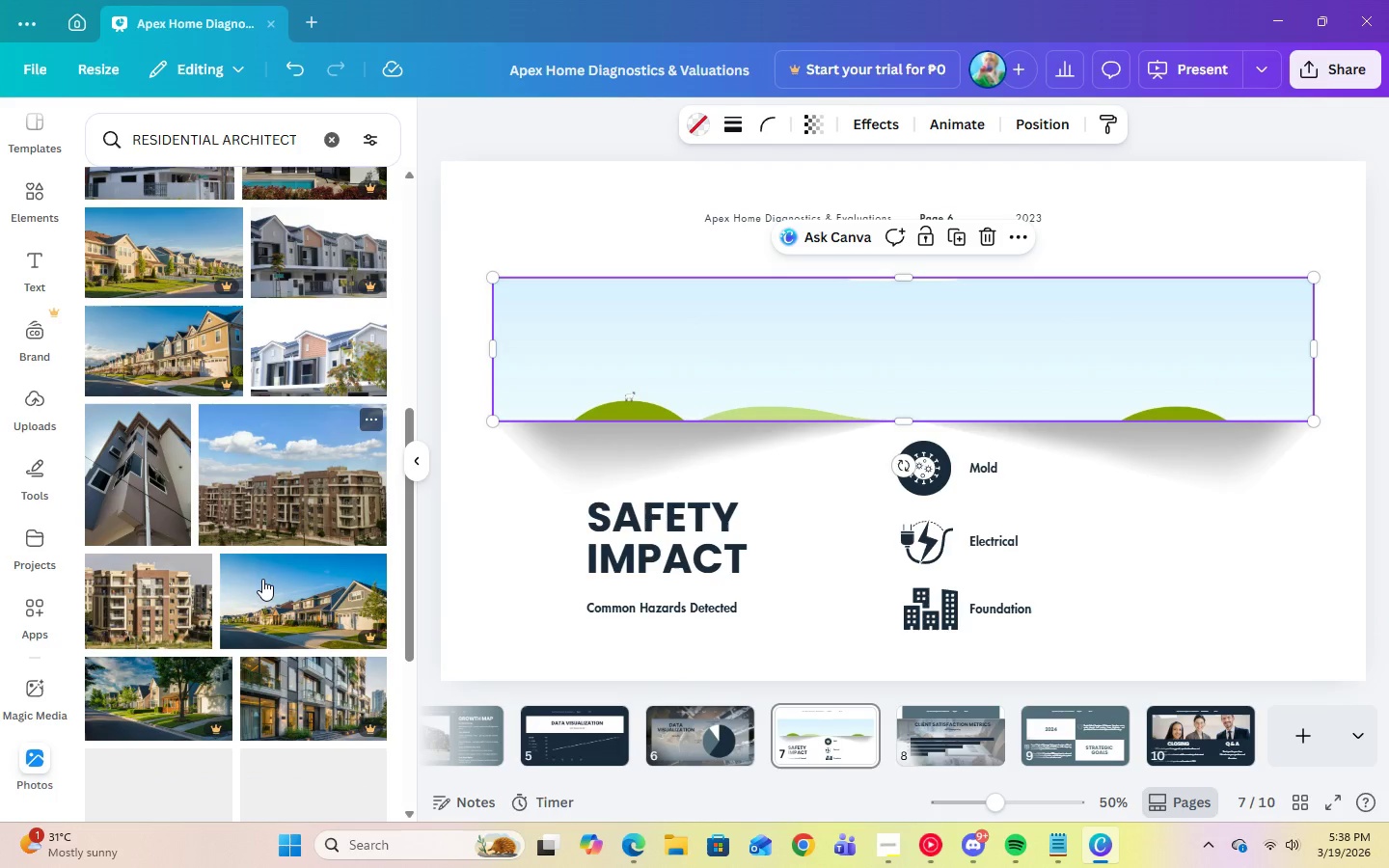 
scroll: coordinate [299, 363], scroll_direction: up, amount: 5.0
 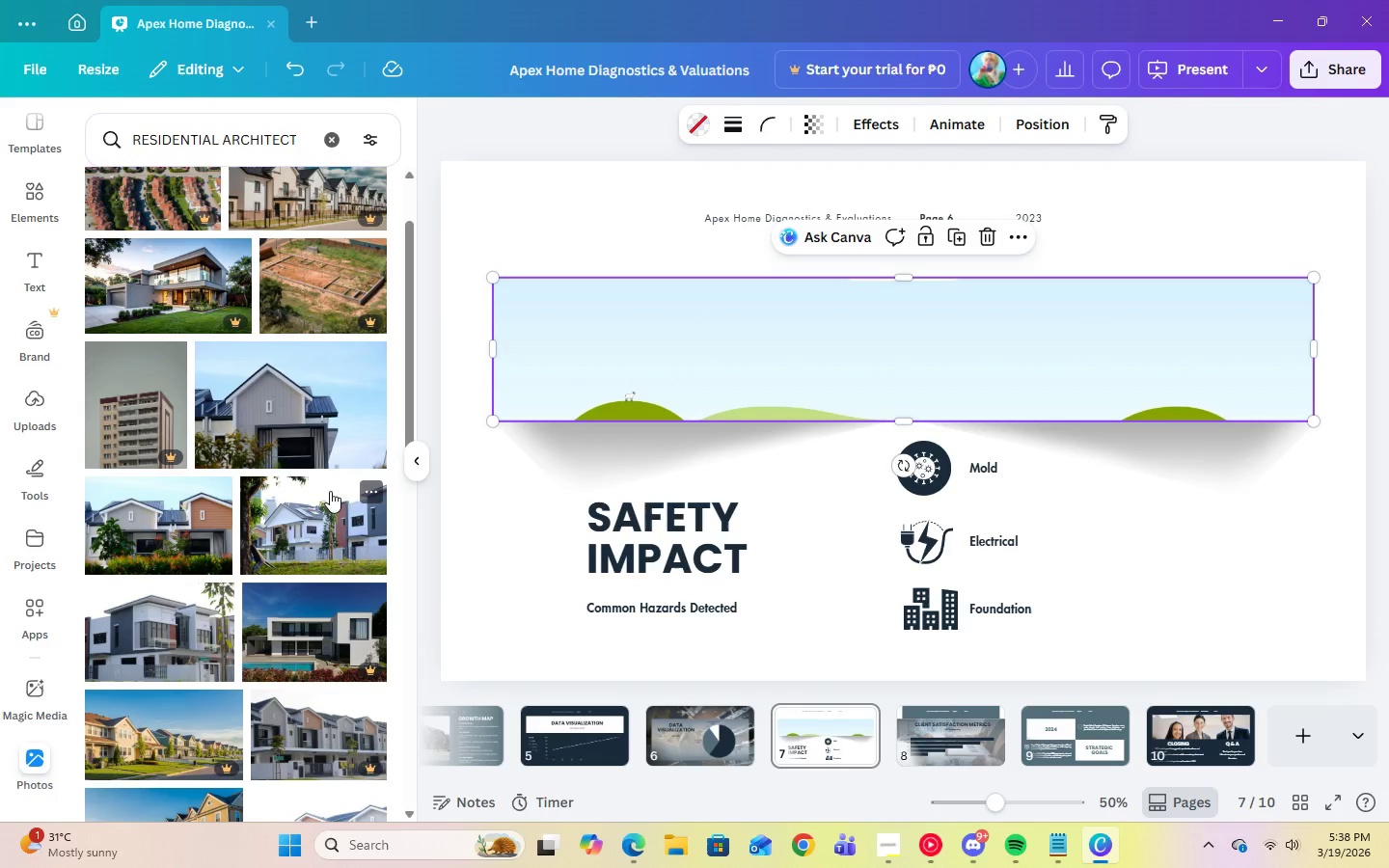 
left_click([287, 429])
 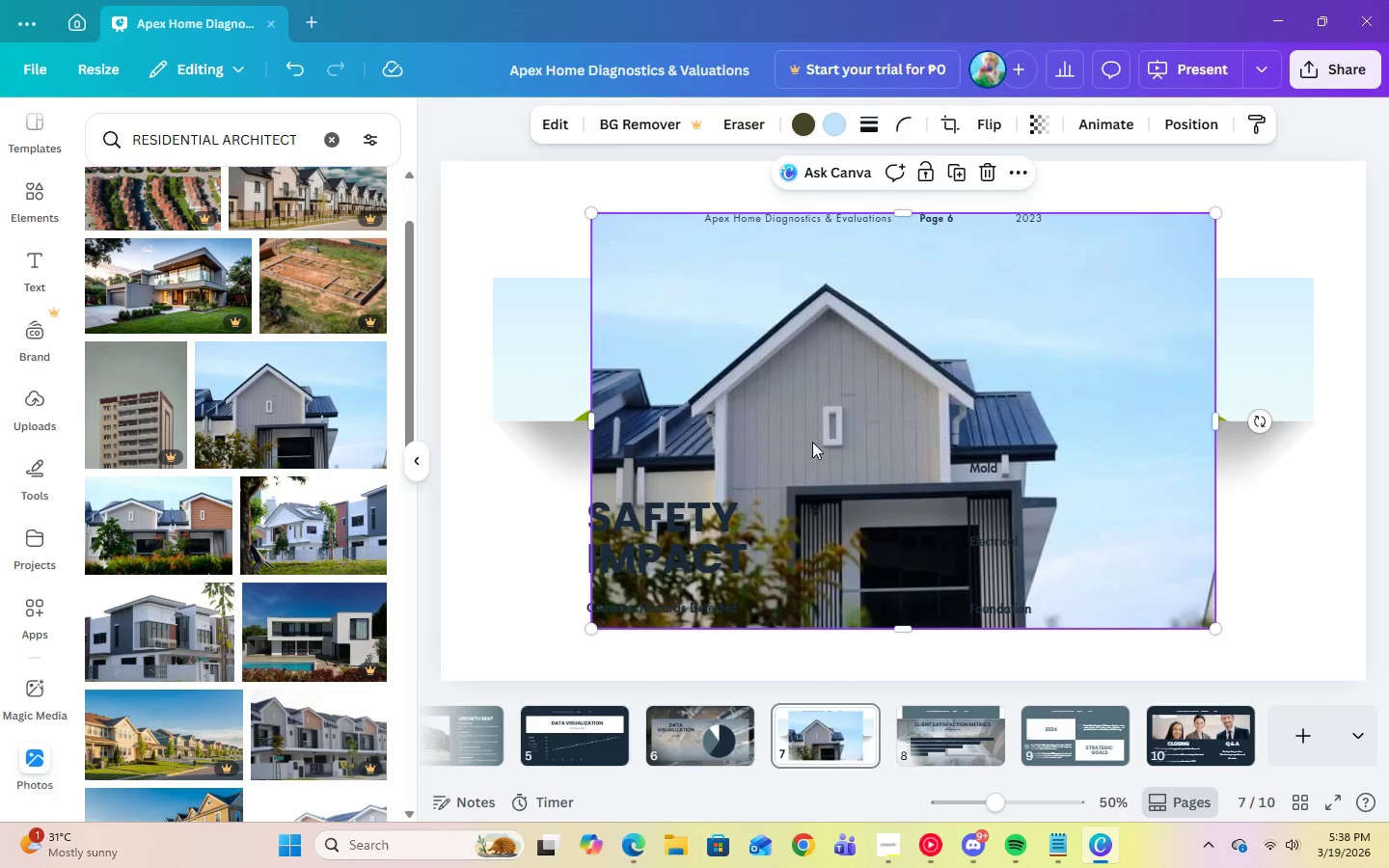 
left_click_drag(start_coordinate=[812, 441], to_coordinate=[805, 396])
 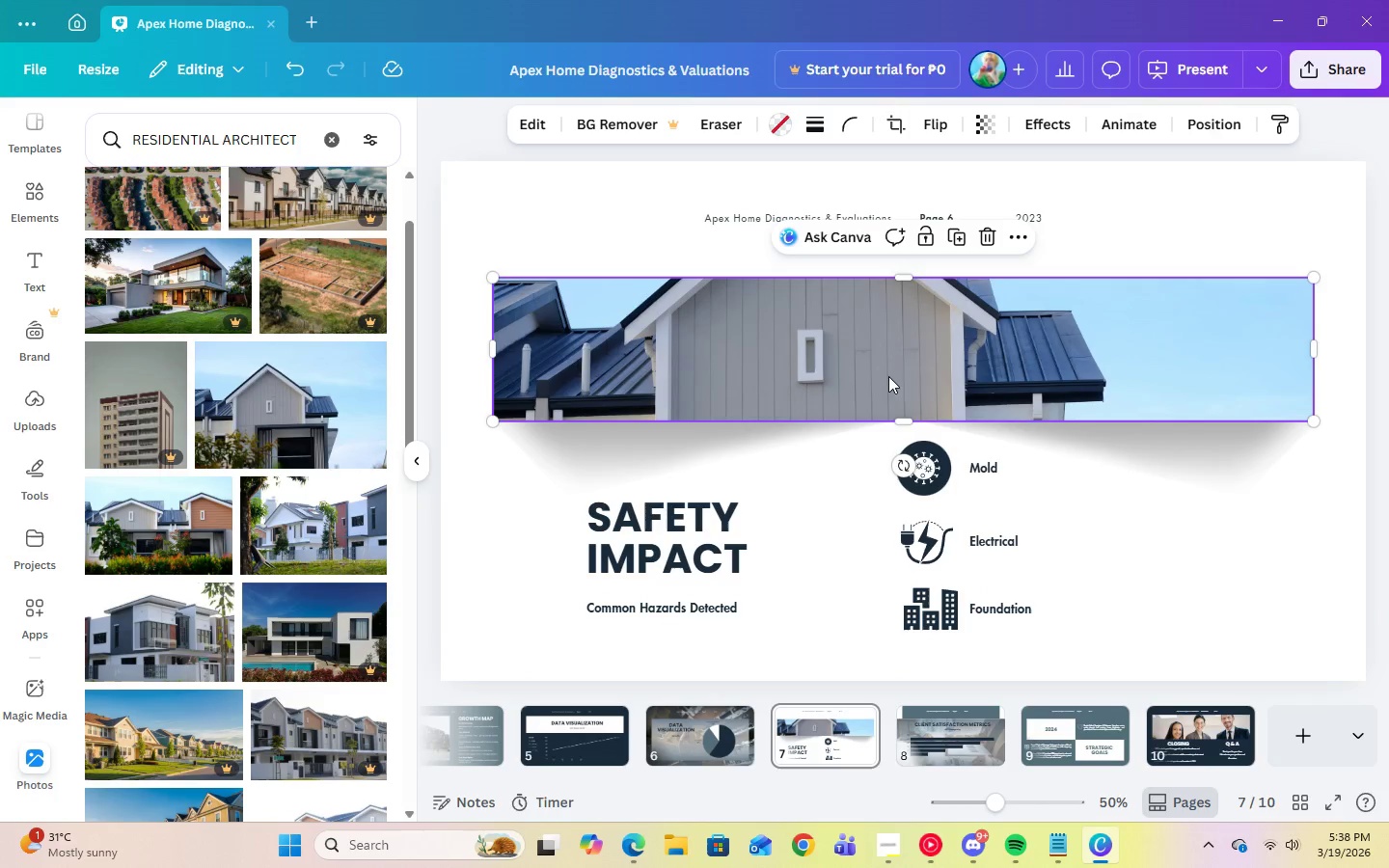 
double_click([888, 376])
 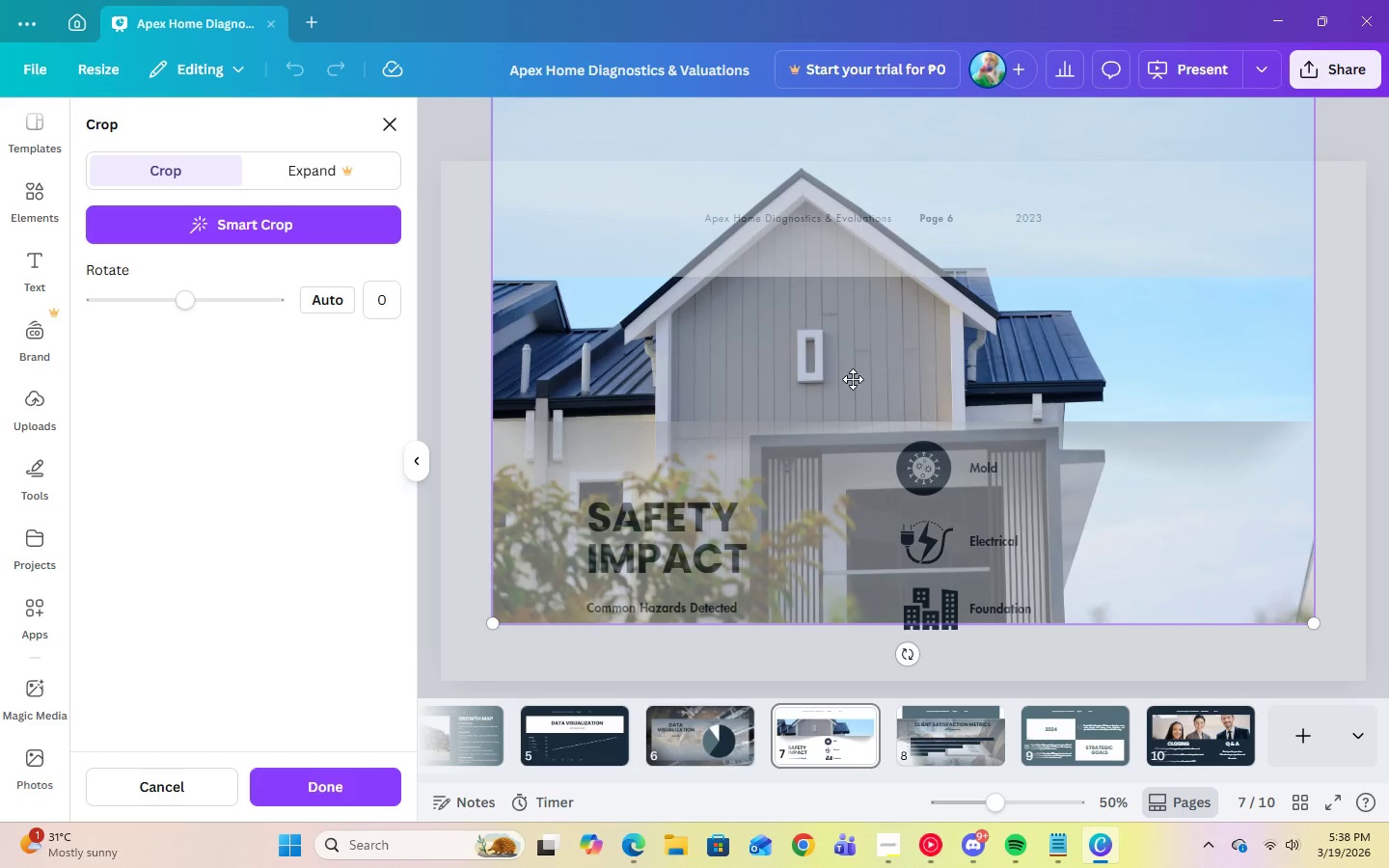 
left_click_drag(start_coordinate=[853, 378], to_coordinate=[851, 392])
 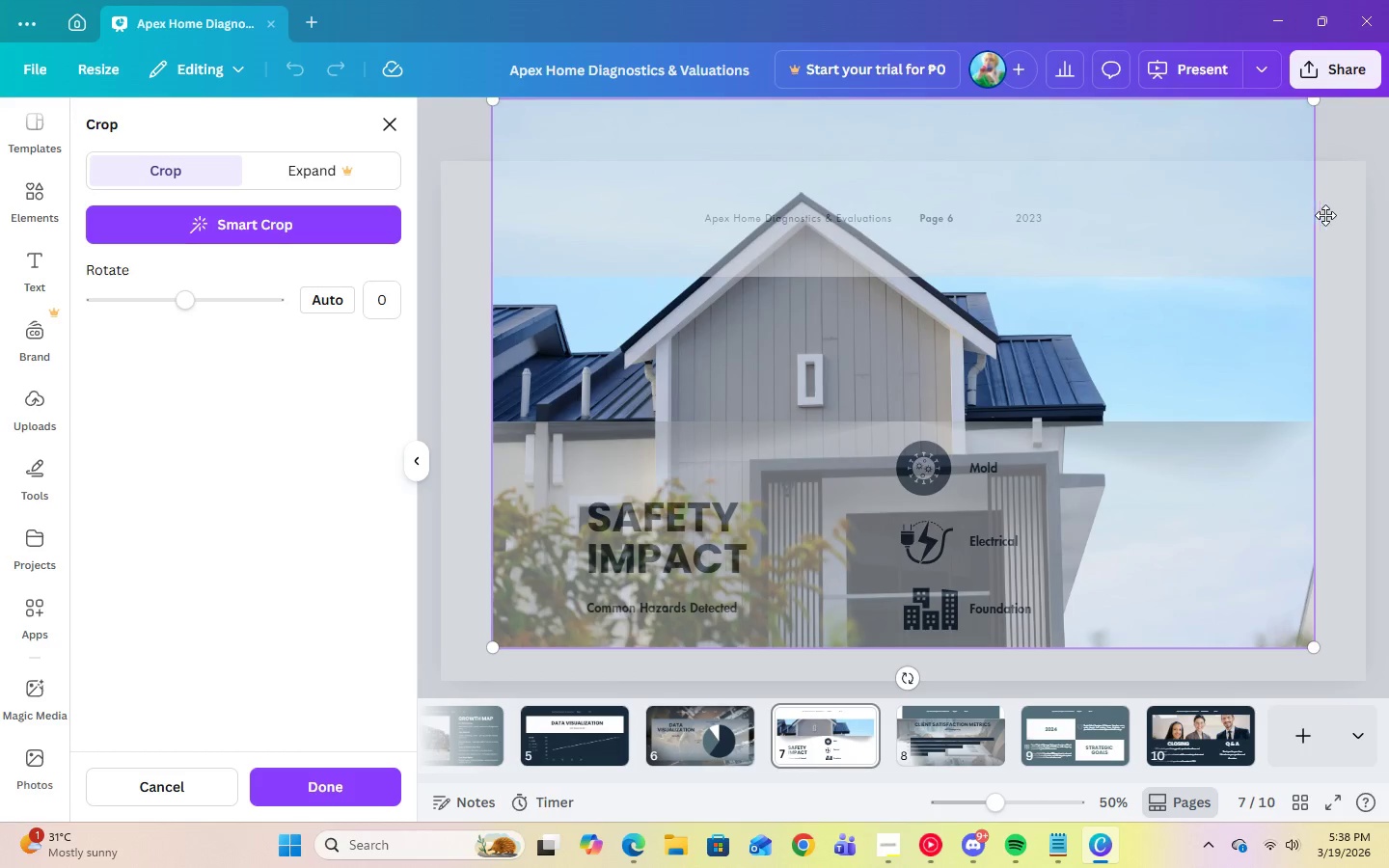 
left_click([1344, 226])
 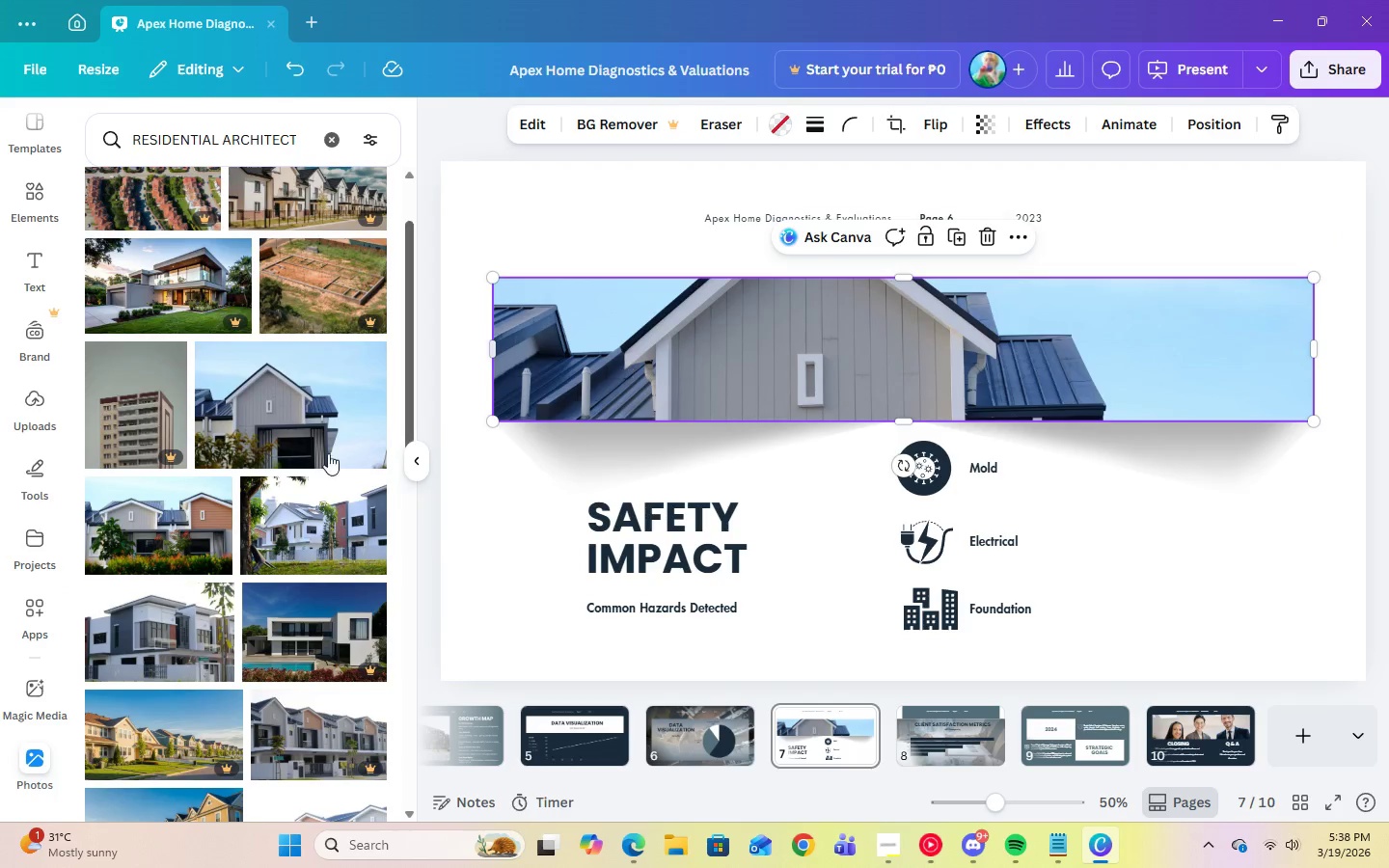 
scroll: coordinate [175, 544], scroll_direction: down, amount: 14.0
 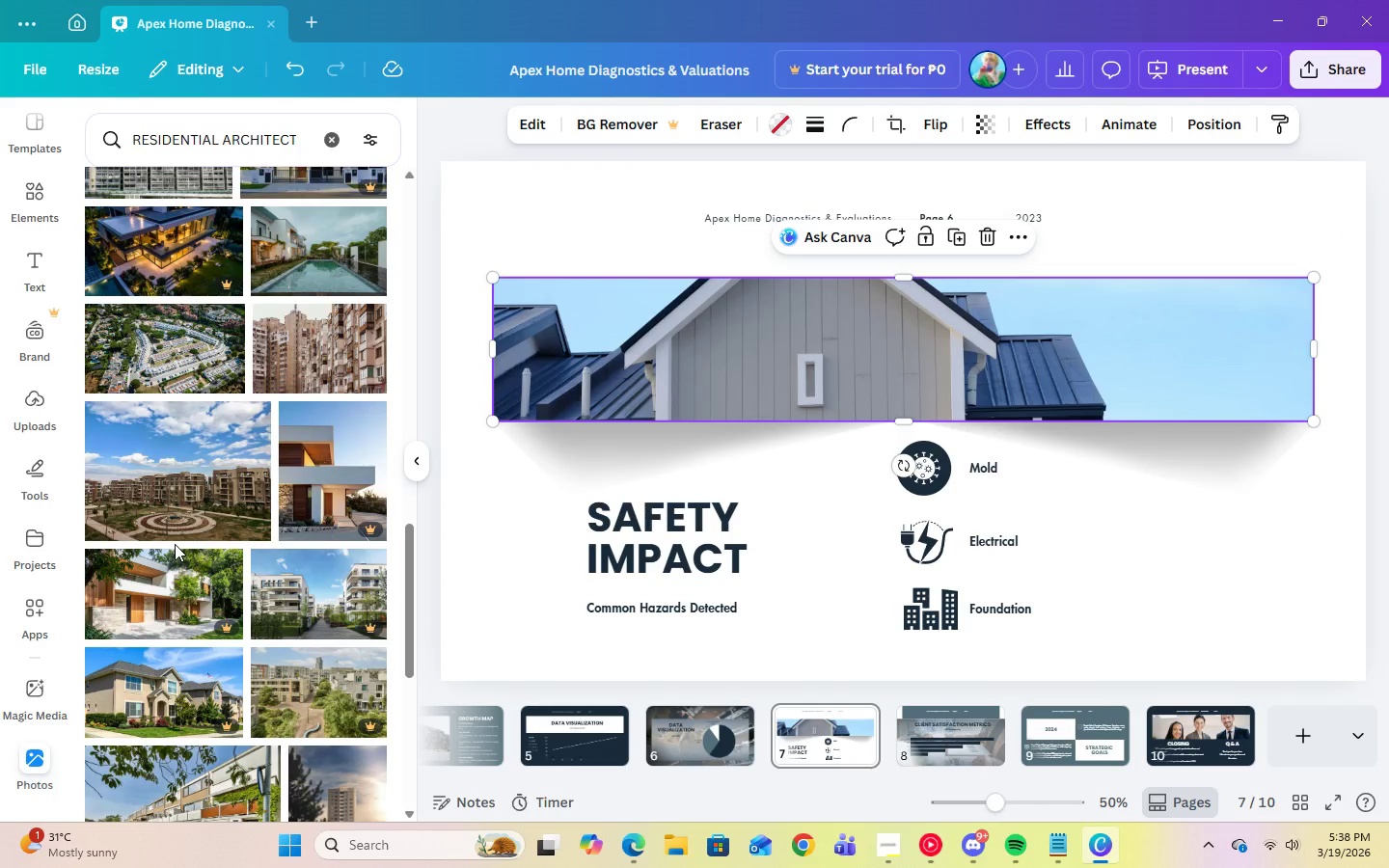 
scroll: coordinate [194, 533], scroll_direction: down, amount: 11.0
 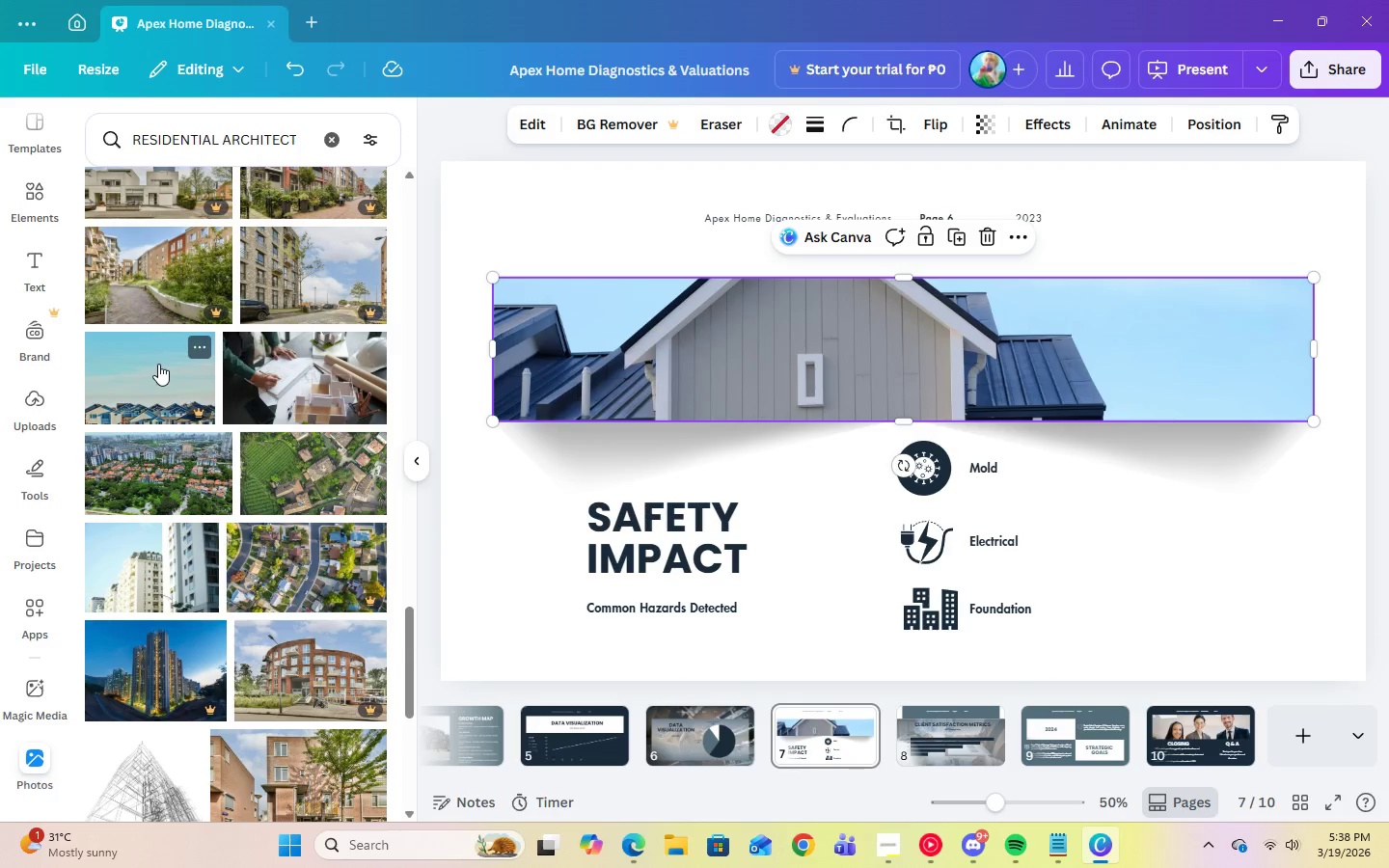 
scroll: coordinate [169, 429], scroll_direction: down, amount: 10.0
 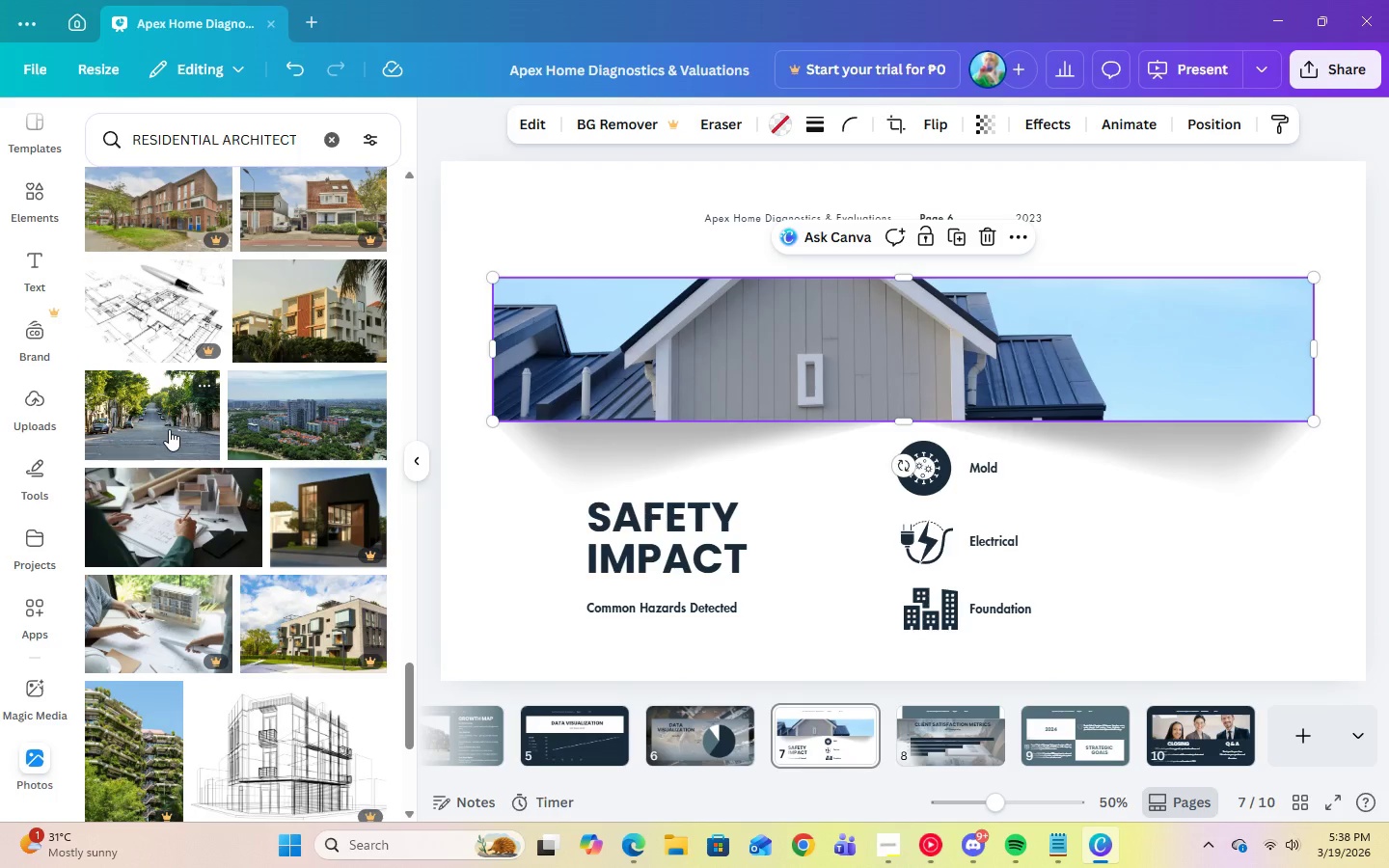 
scroll: coordinate [167, 426], scroll_direction: up, amount: 18.0
 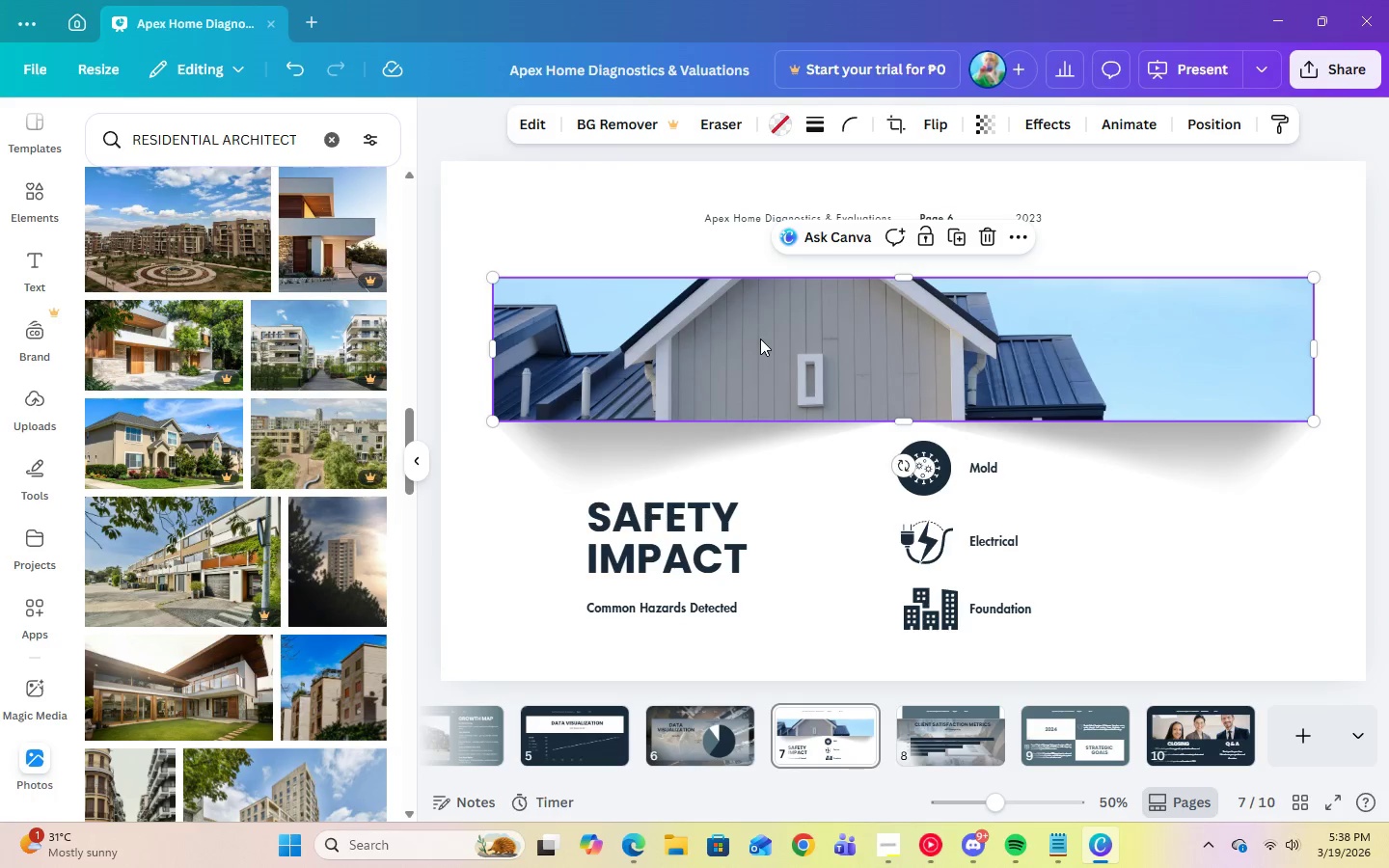 
right_click([760, 339])
 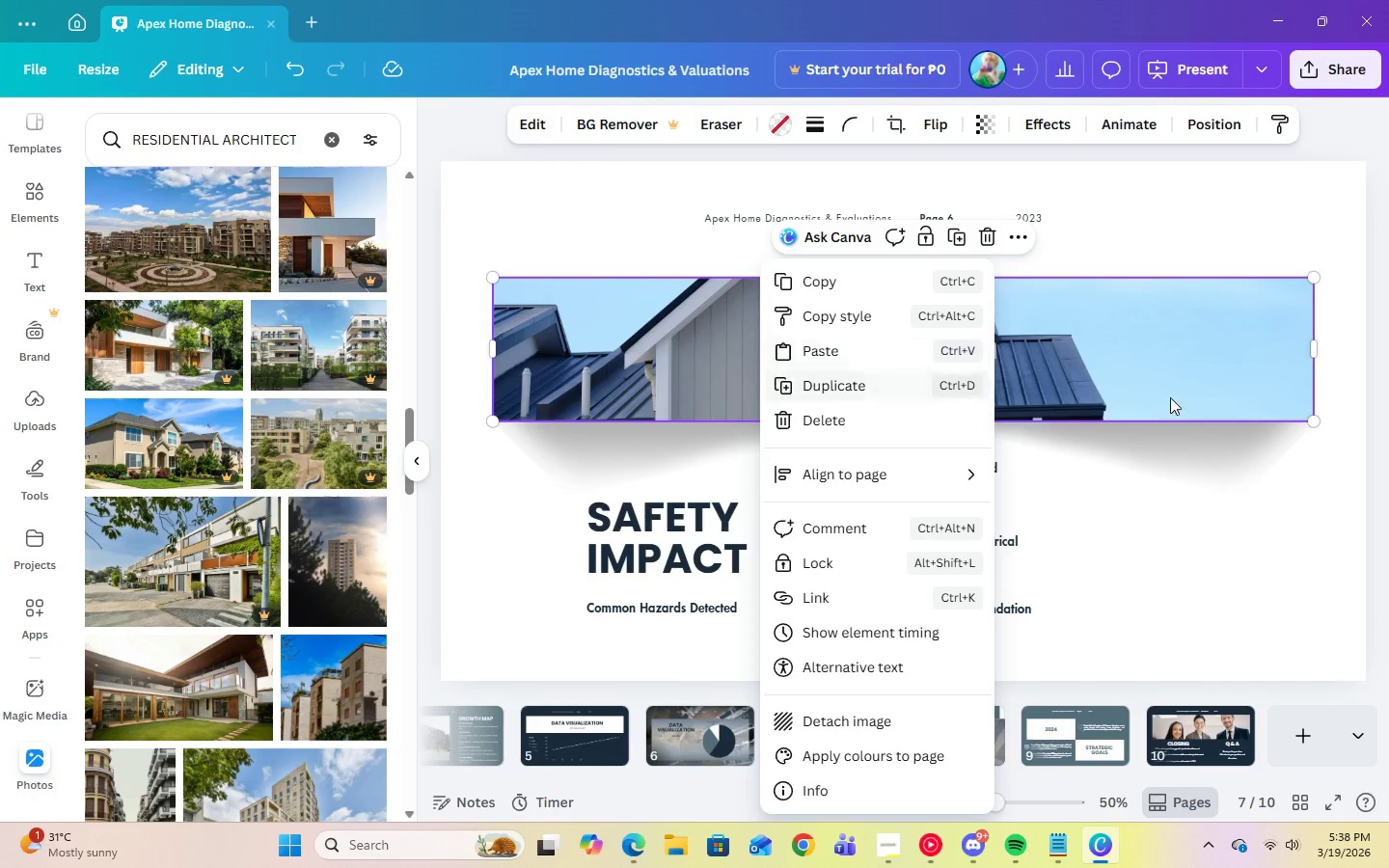 
left_click([1165, 388])
 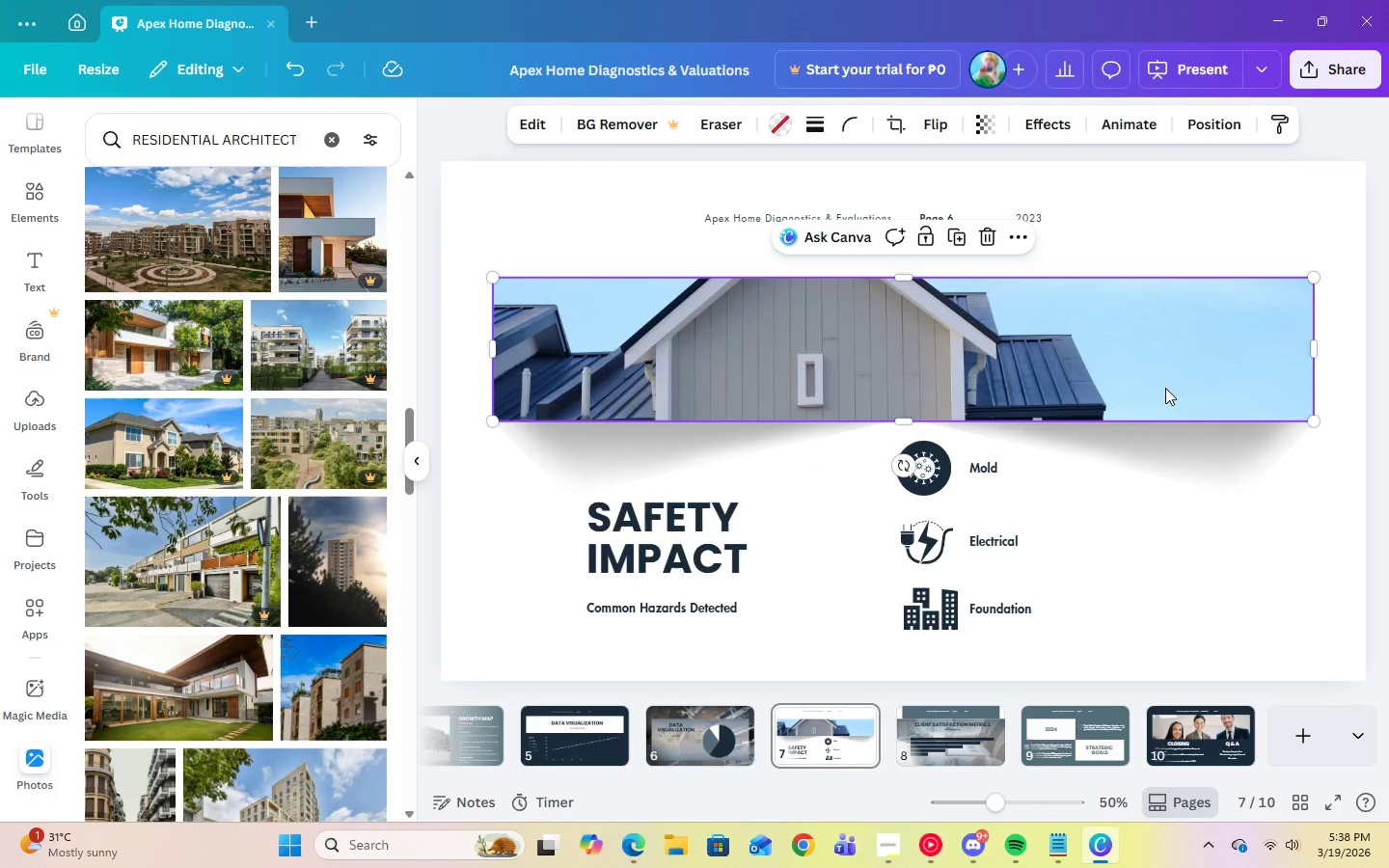 
right_click([1165, 388])
 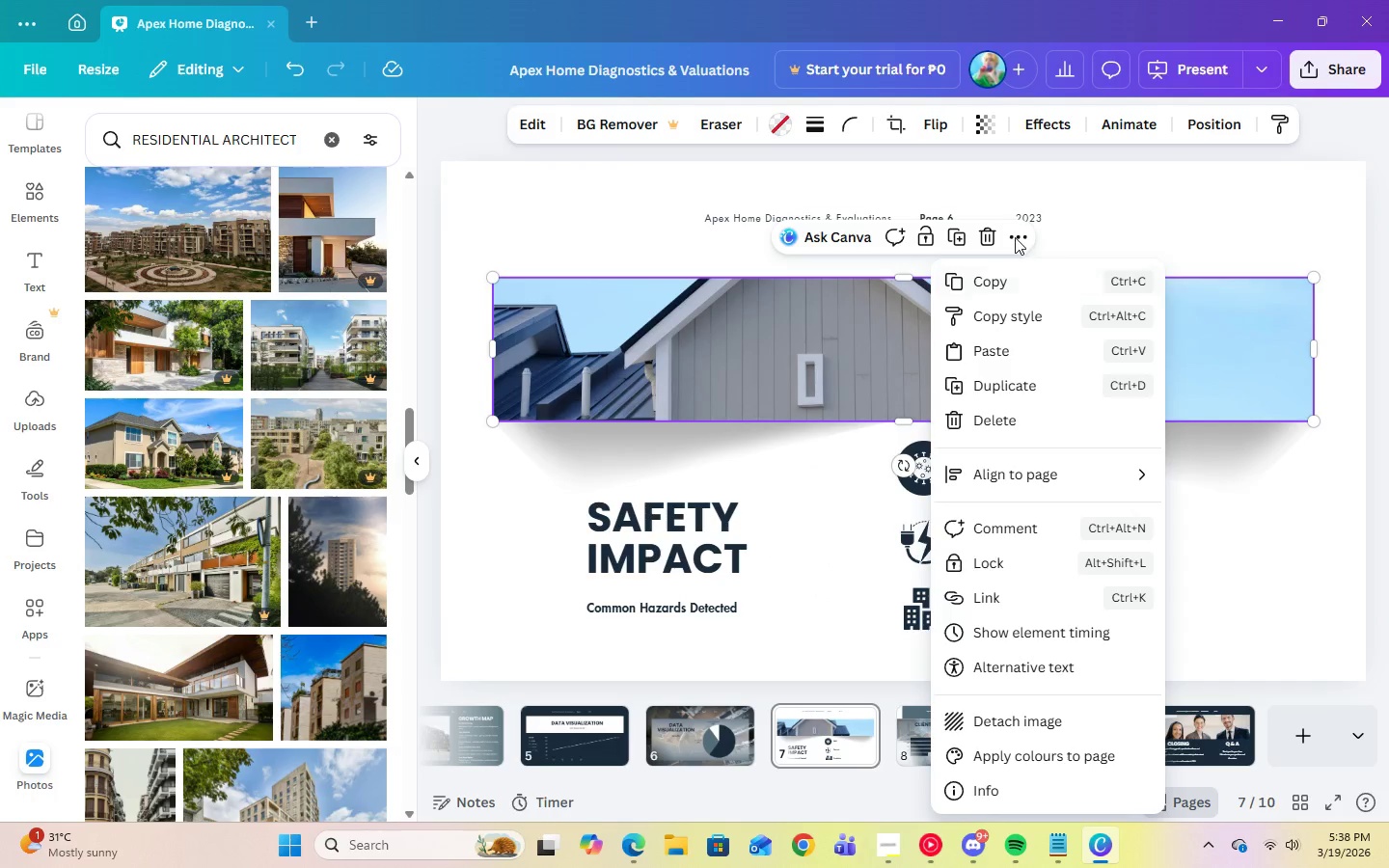 
double_click([1168, 340])
 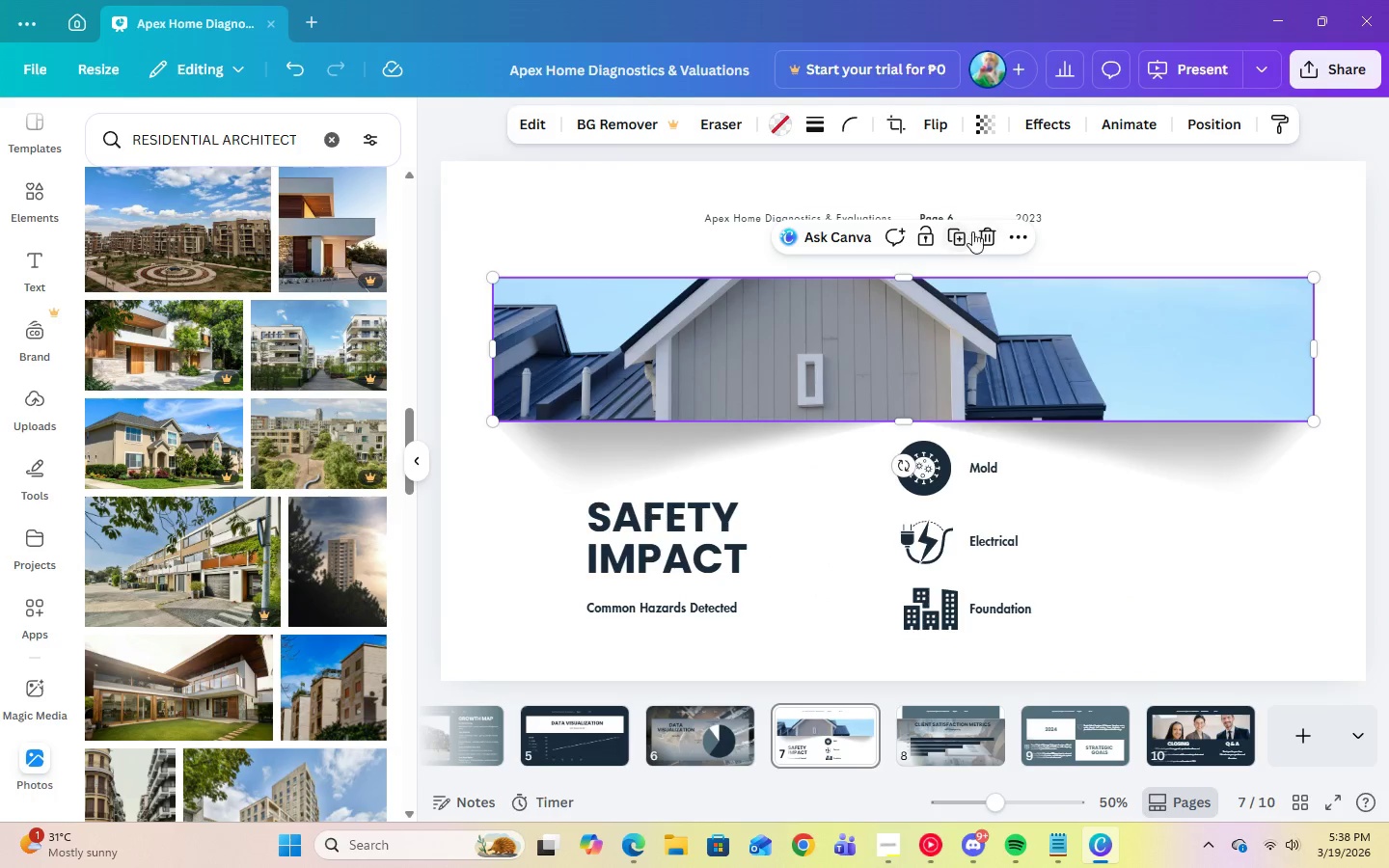 
left_click([981, 234])
 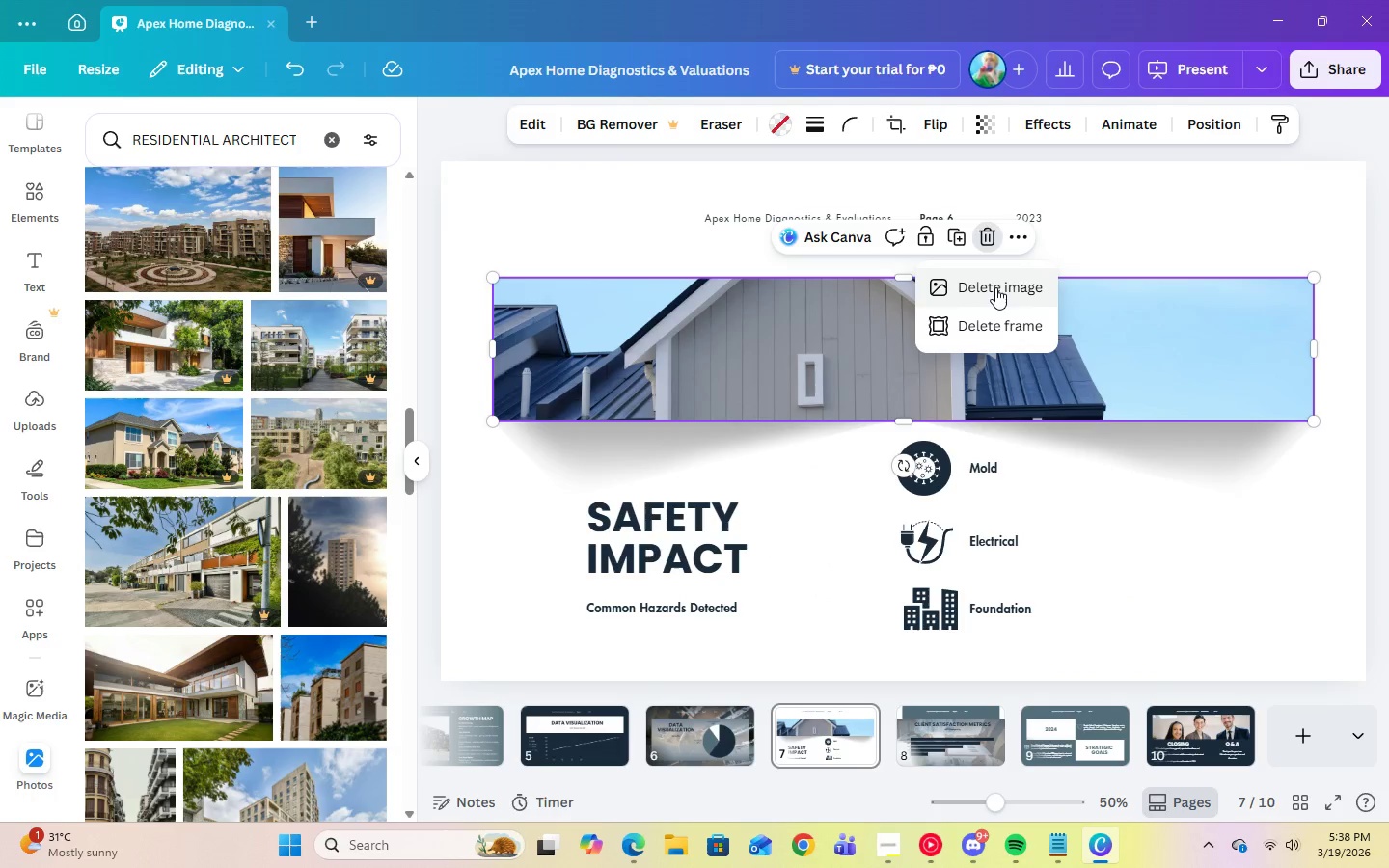 
left_click([995, 287])
 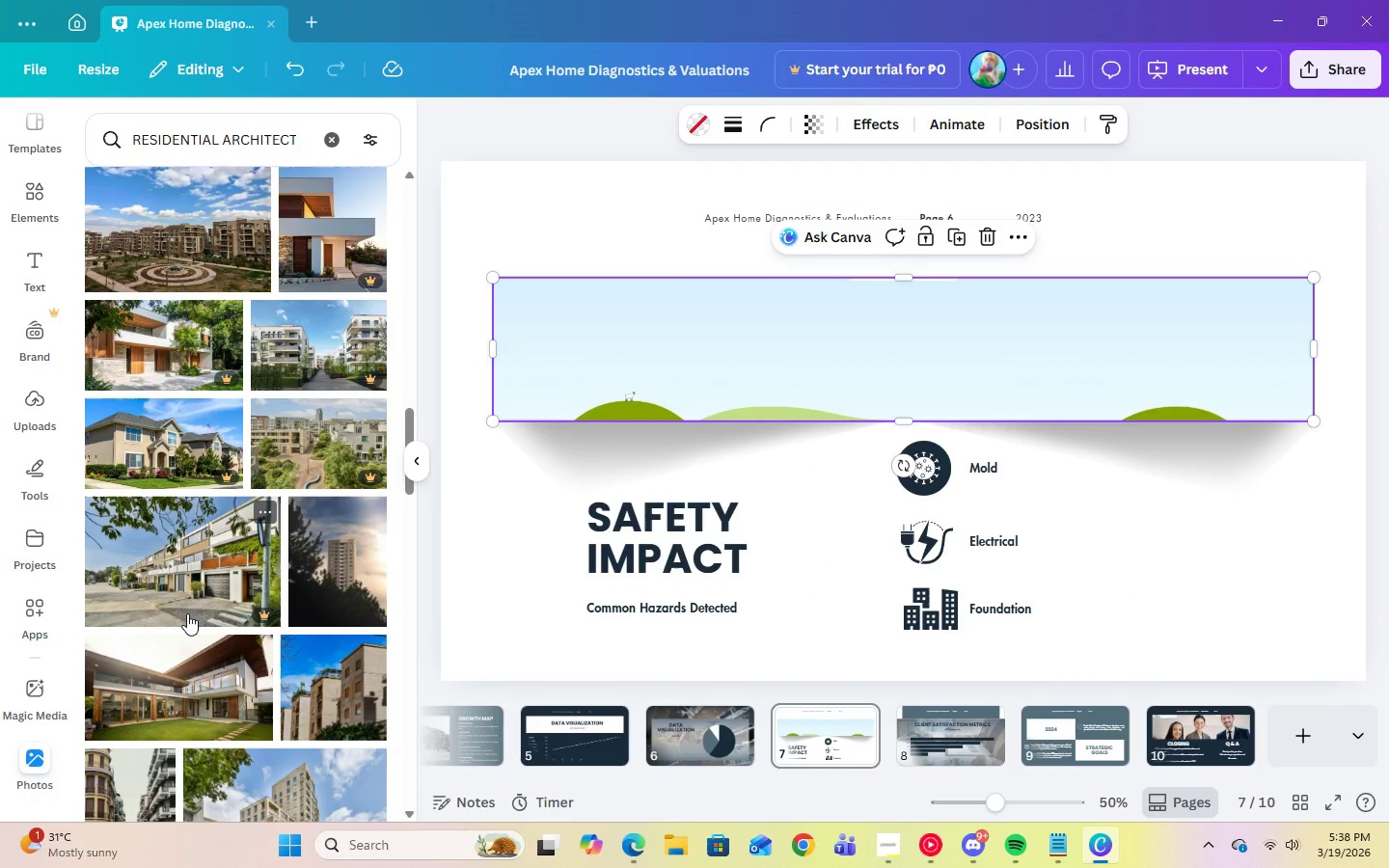 
scroll: coordinate [187, 611], scroll_direction: up, amount: 5.0
 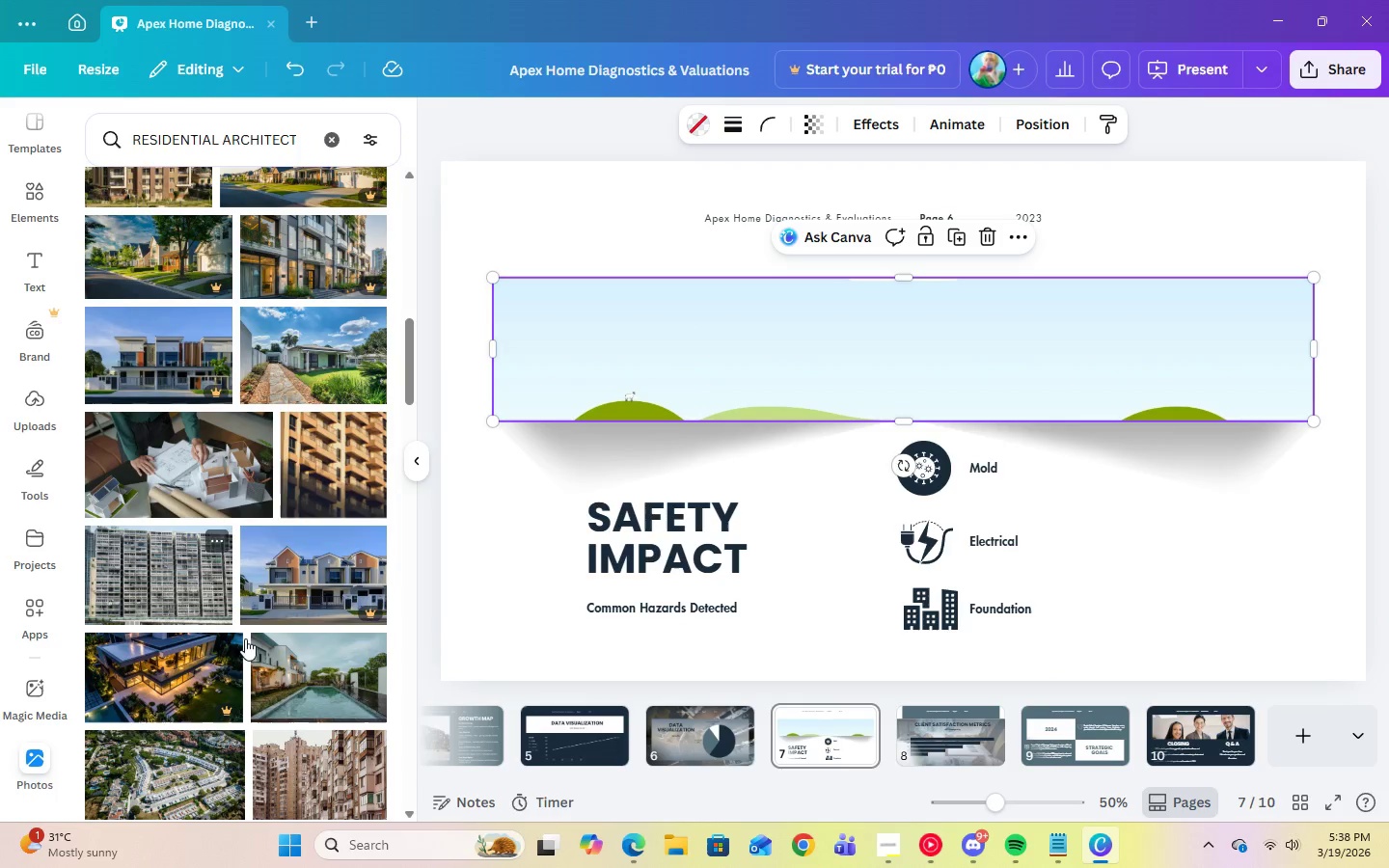 
left_click([330, 670])
 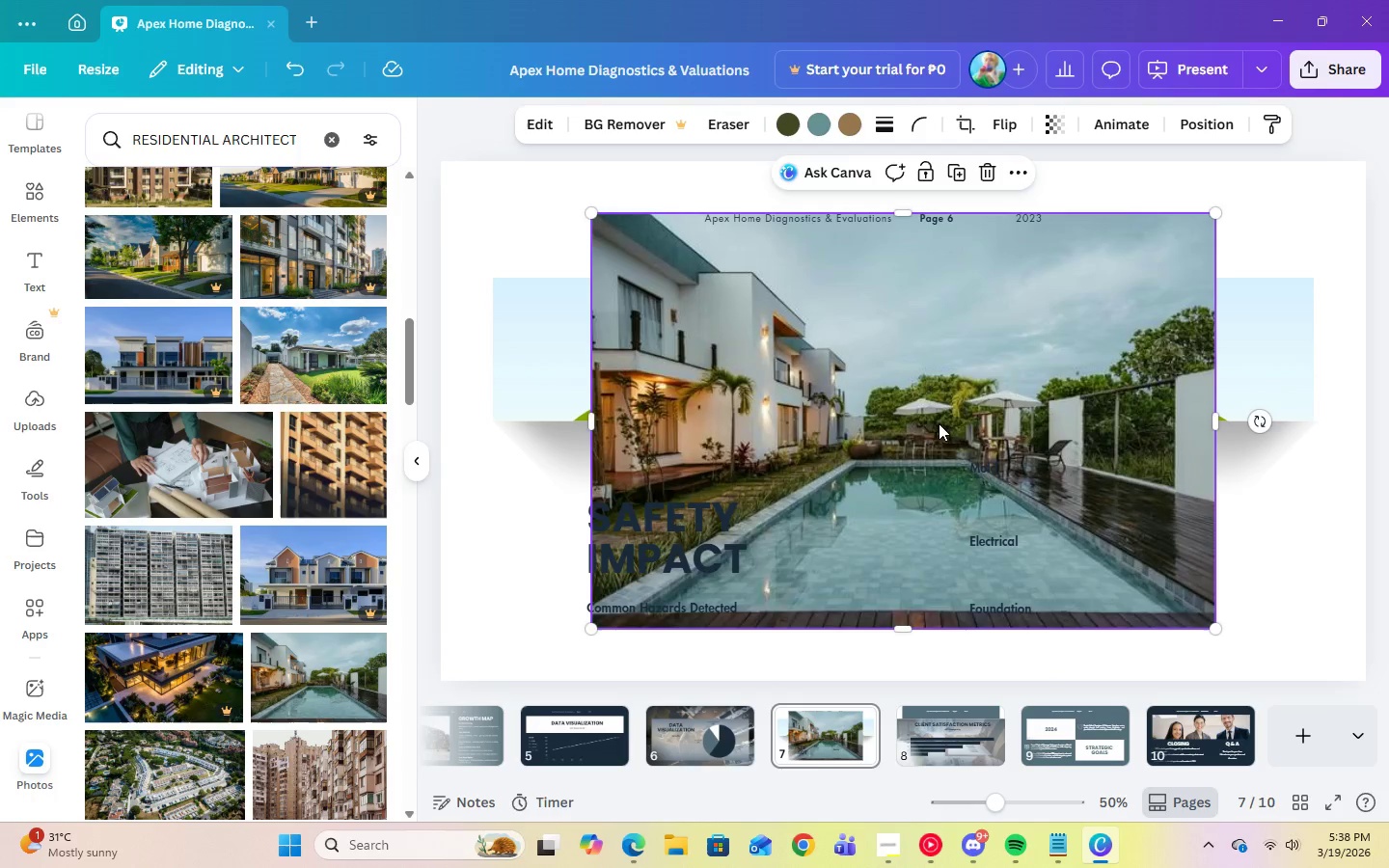 
left_click_drag(start_coordinate=[940, 421], to_coordinate=[940, 370])
 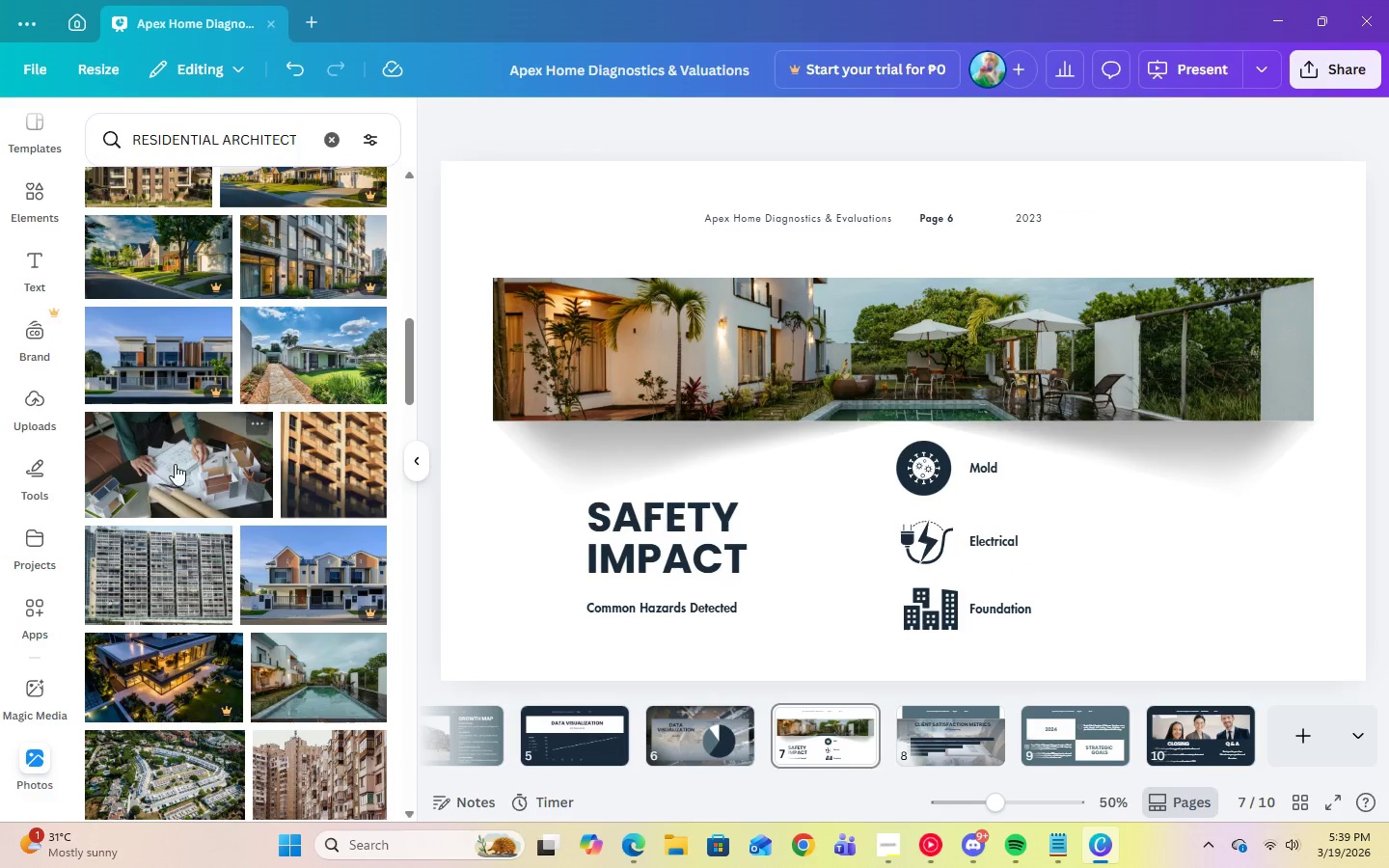 
scroll: coordinate [284, 519], scroll_direction: up, amount: 3.0
 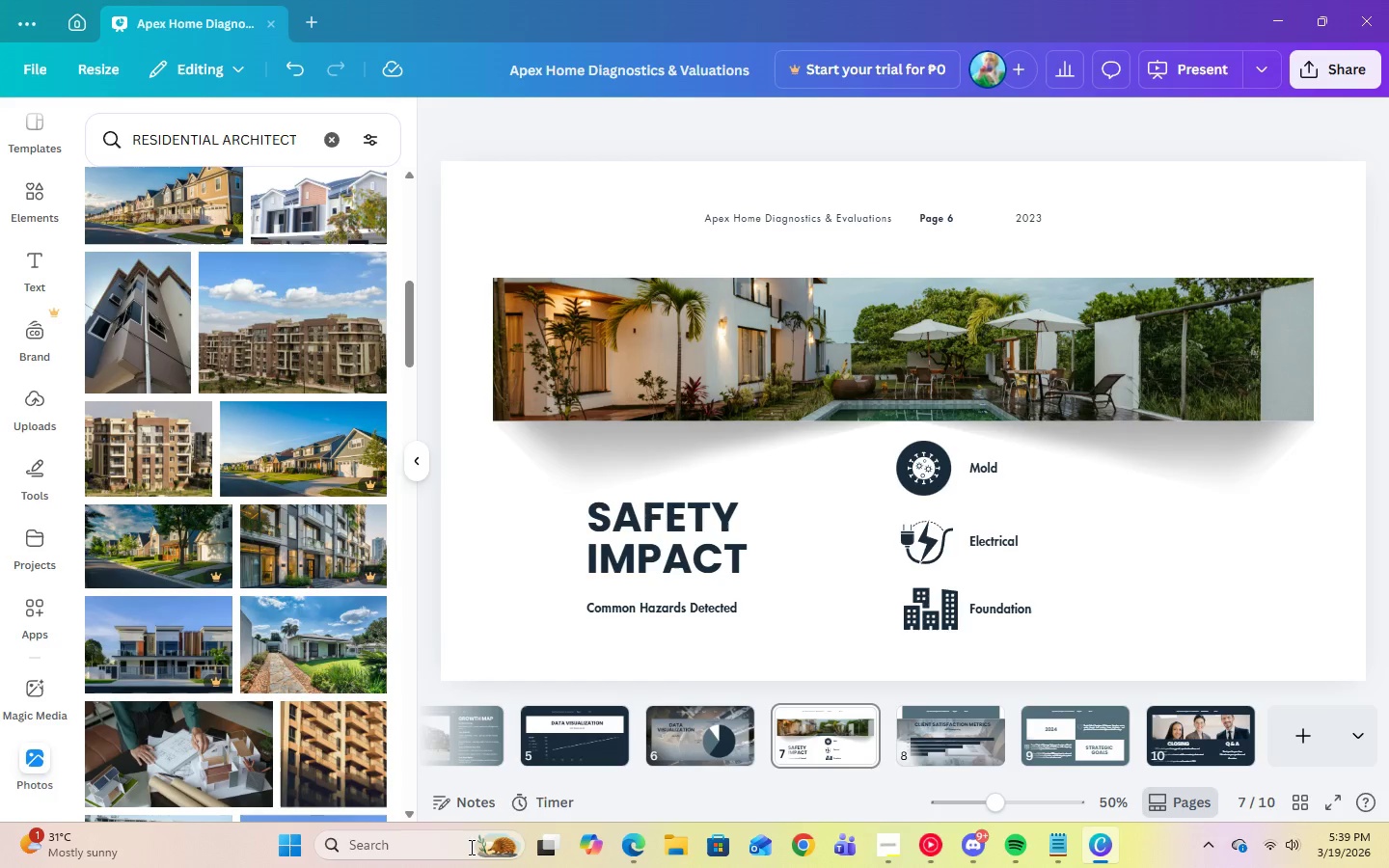 
left_click([480, 752])
 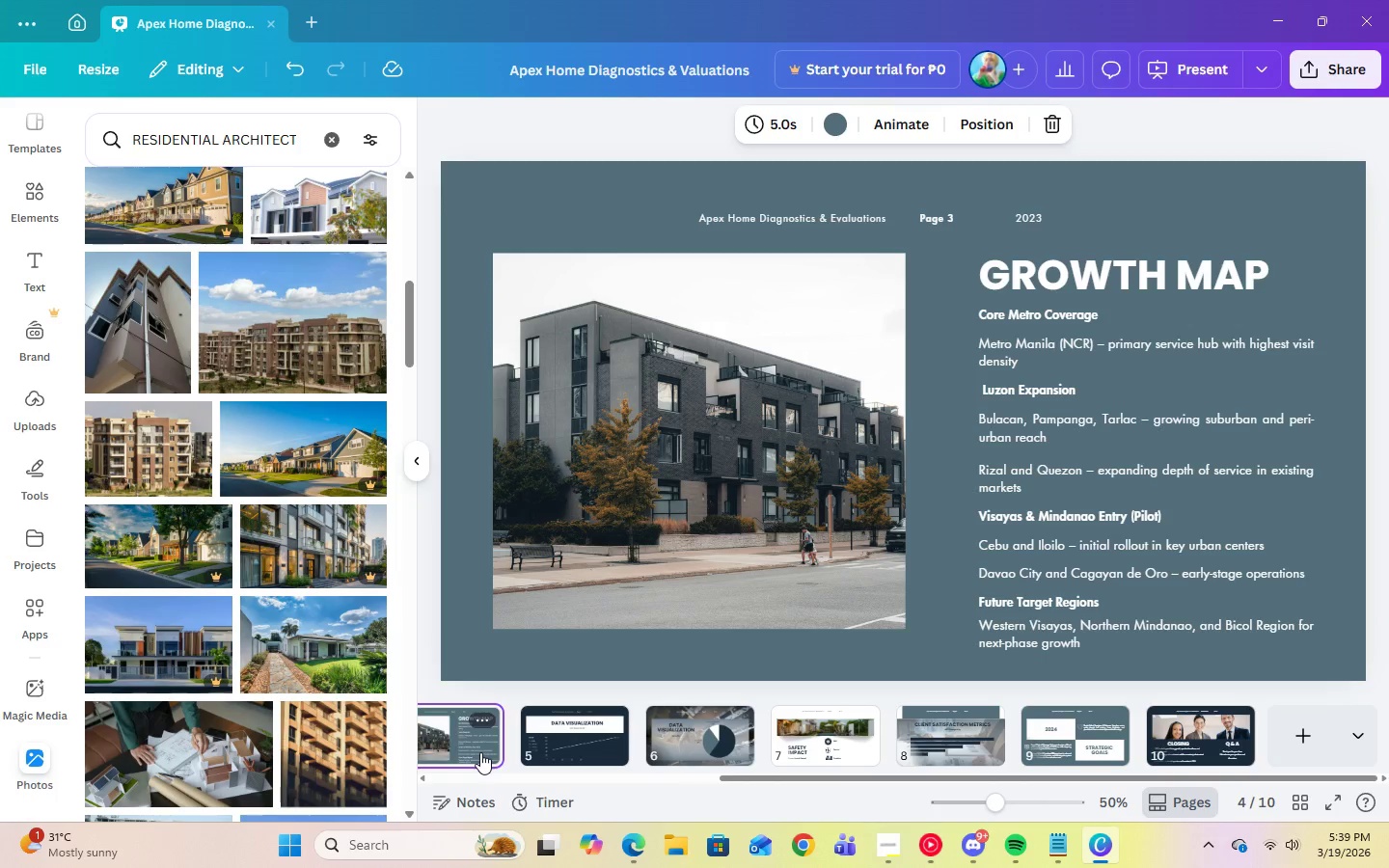 
key(ArrowLeft)
 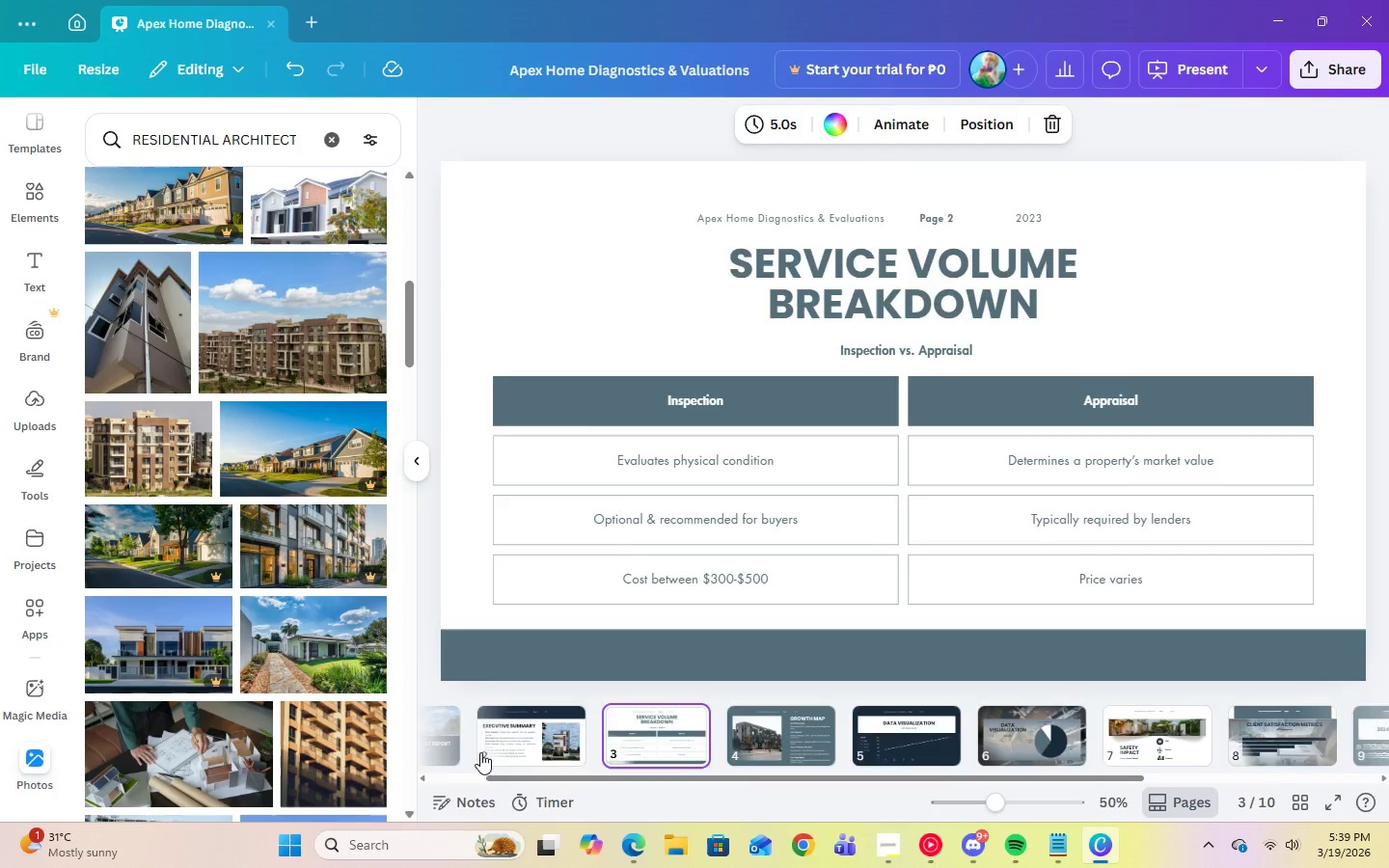 
key(ArrowLeft)
 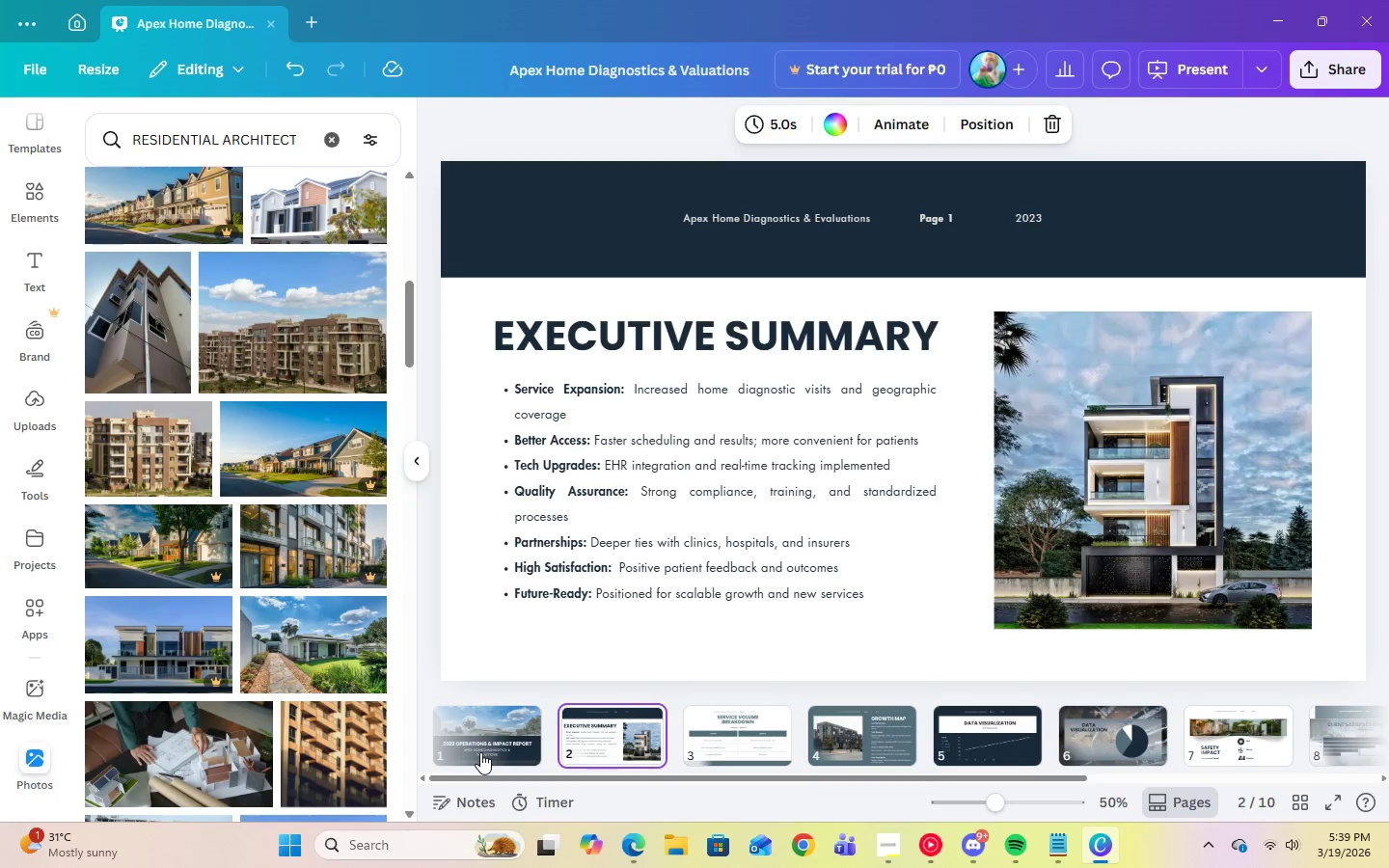 
key(ArrowLeft)
 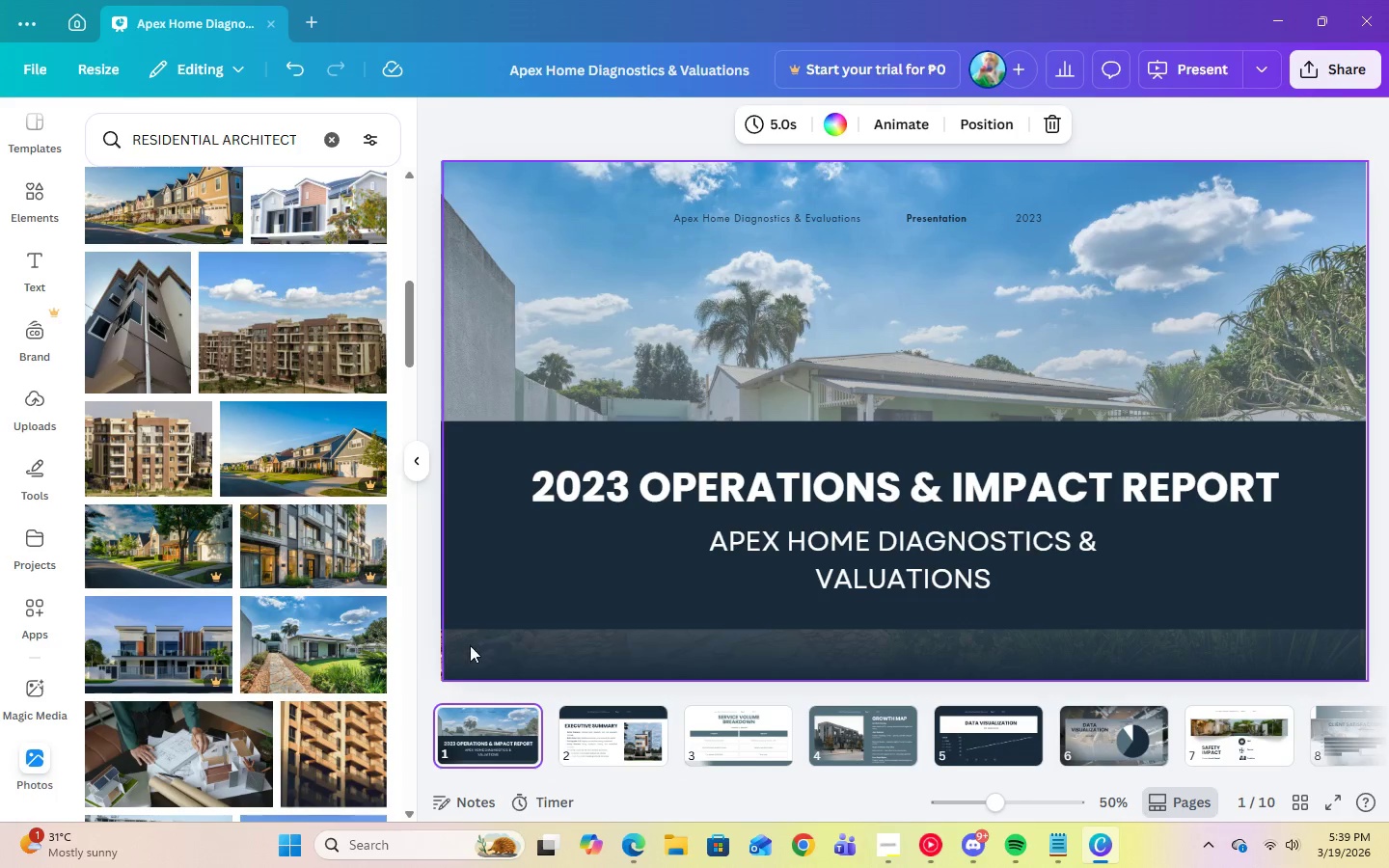 
left_click([447, 653])
 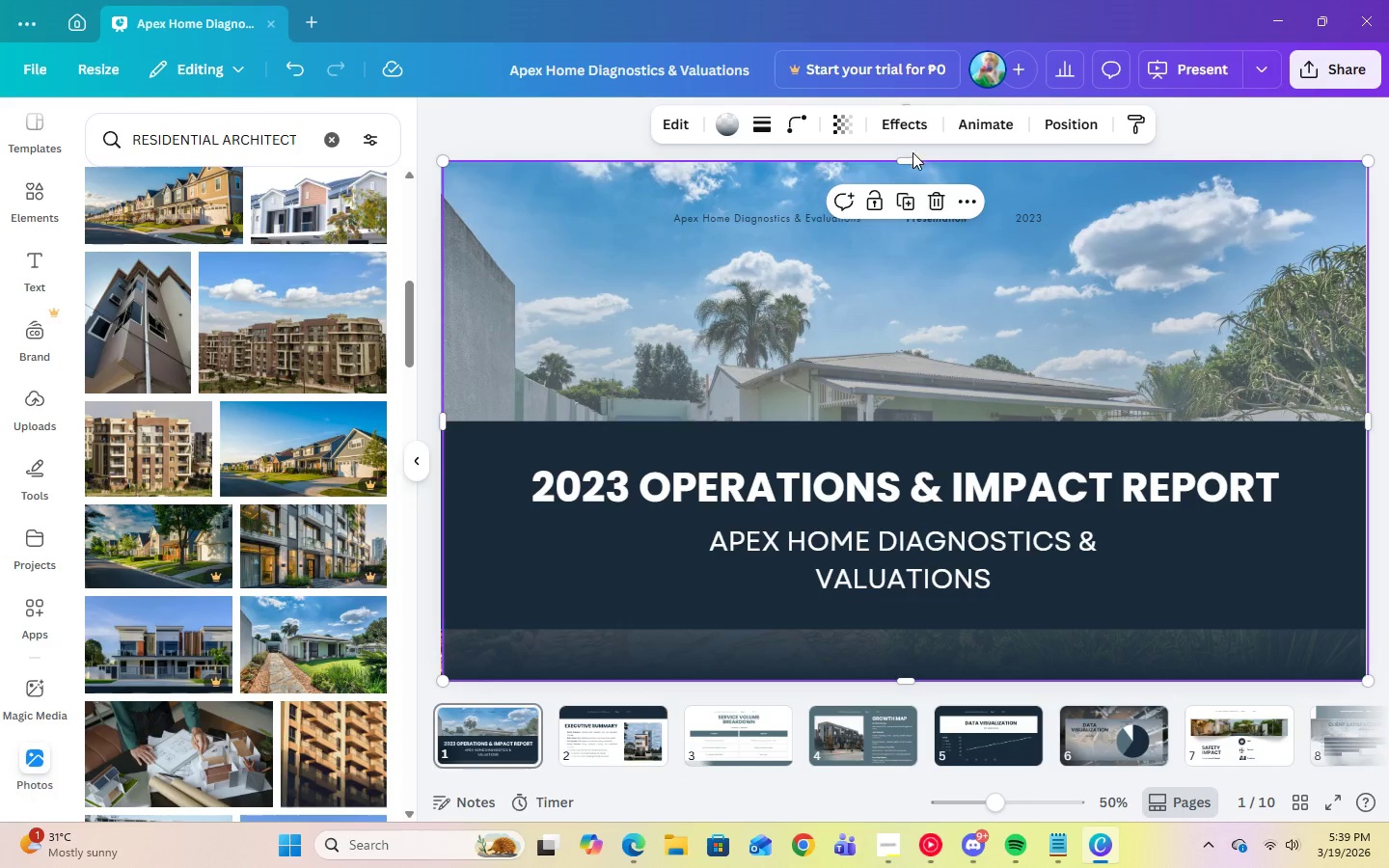 
left_click_drag(start_coordinate=[910, 158], to_coordinate=[918, 239])
 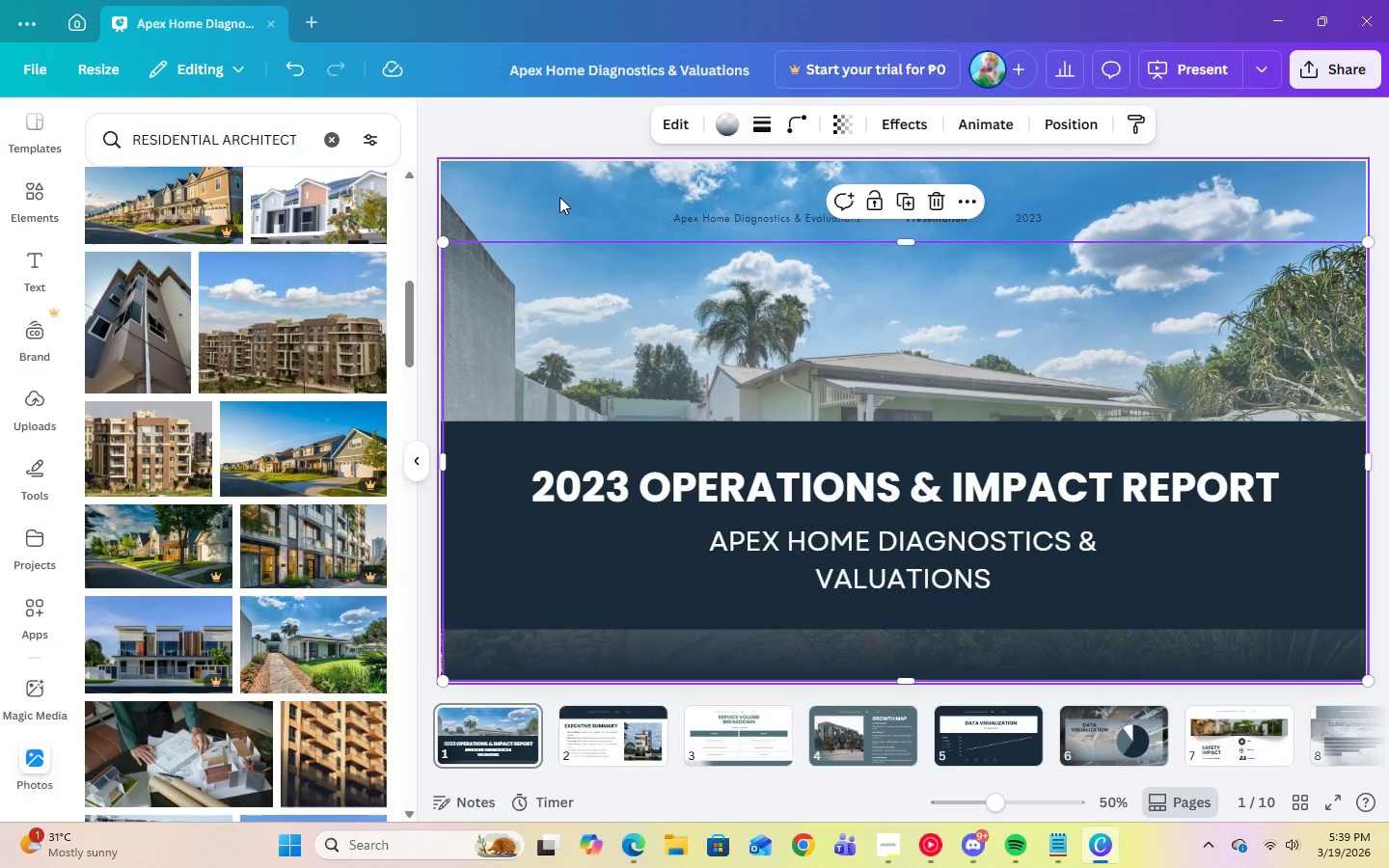 
right_click([559, 197])
 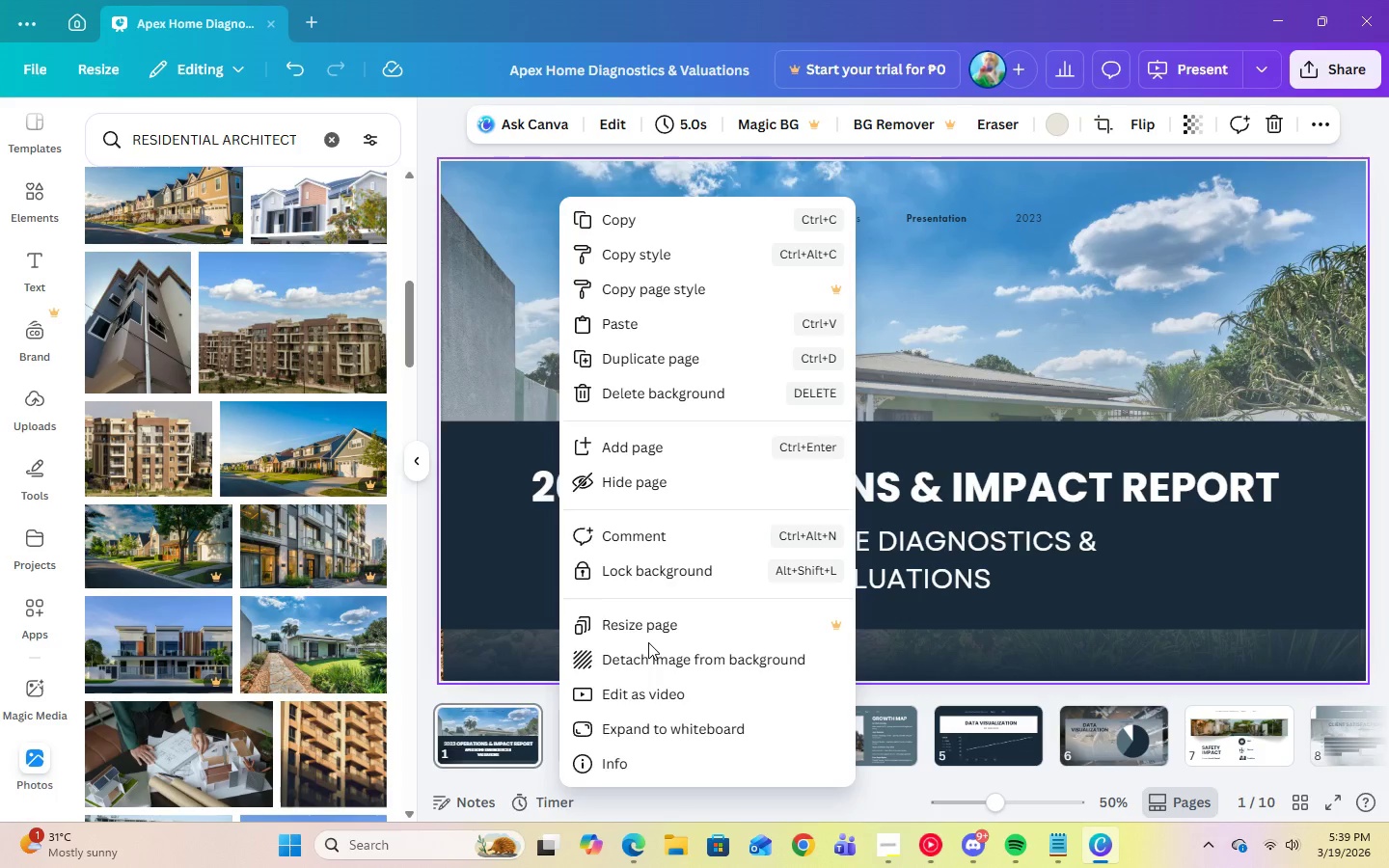 
left_click([649, 658])
 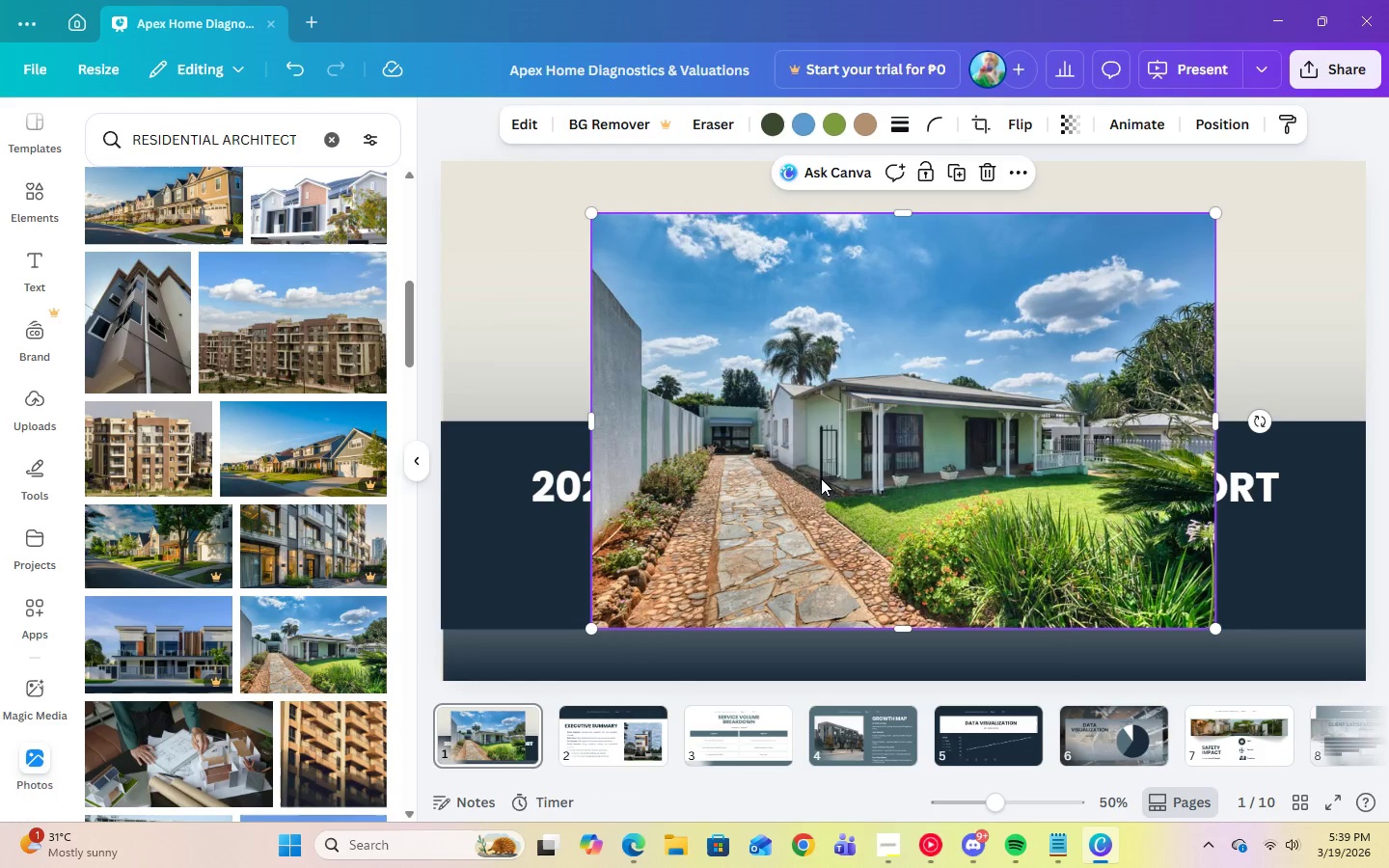 
left_click_drag(start_coordinate=[822, 479], to_coordinate=[806, 432])
 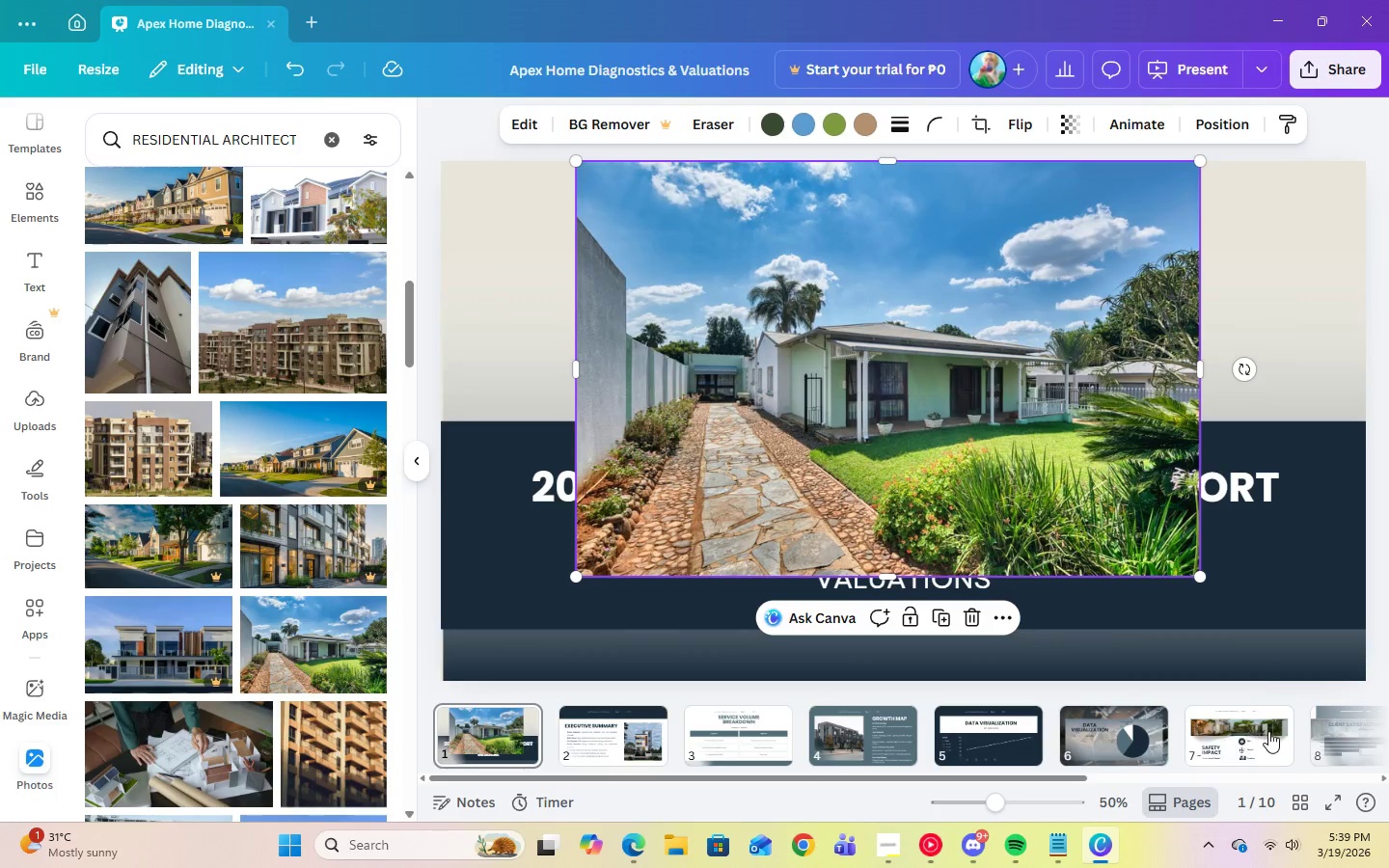 
left_click([1269, 731])
 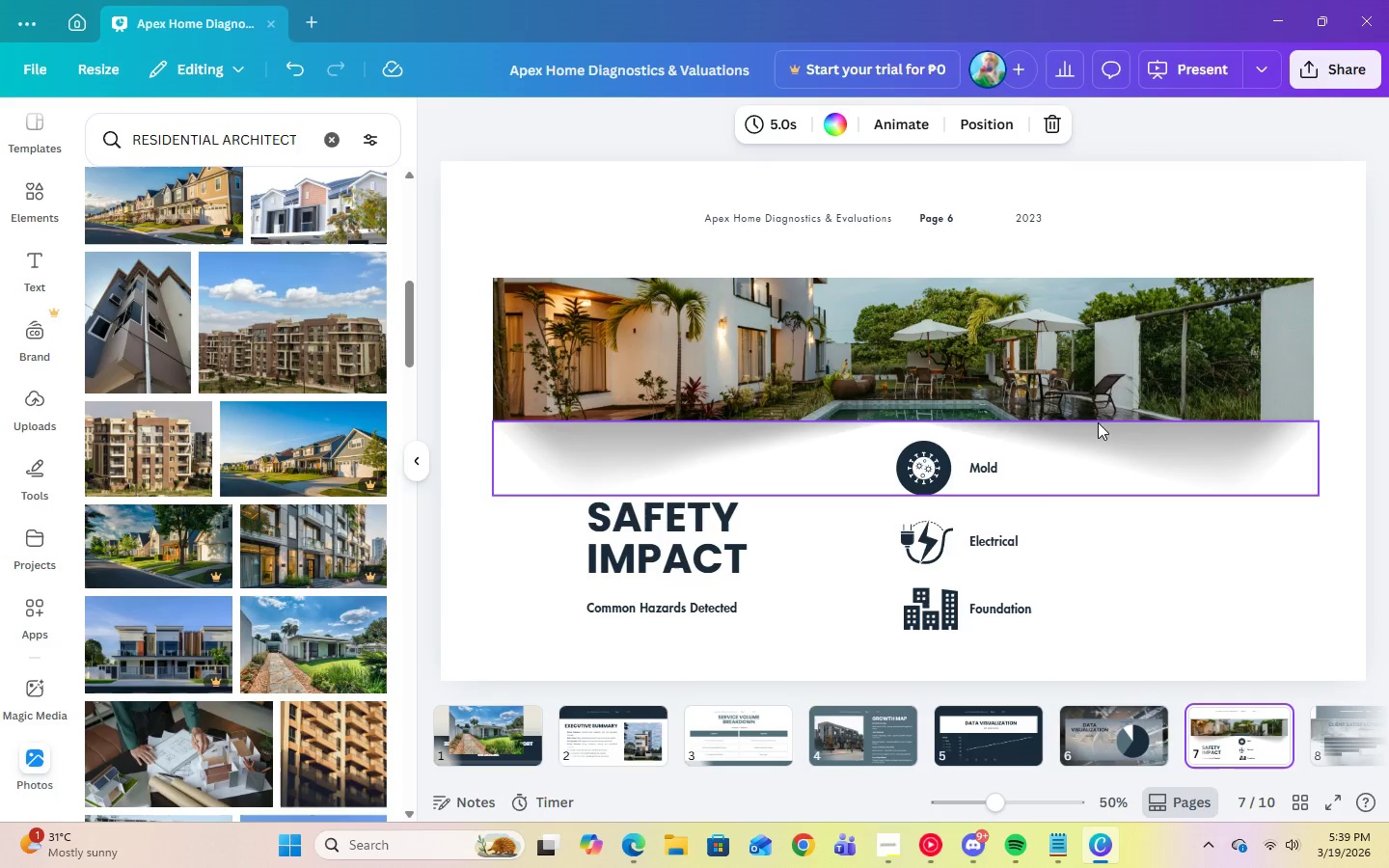 
left_click([1079, 378])
 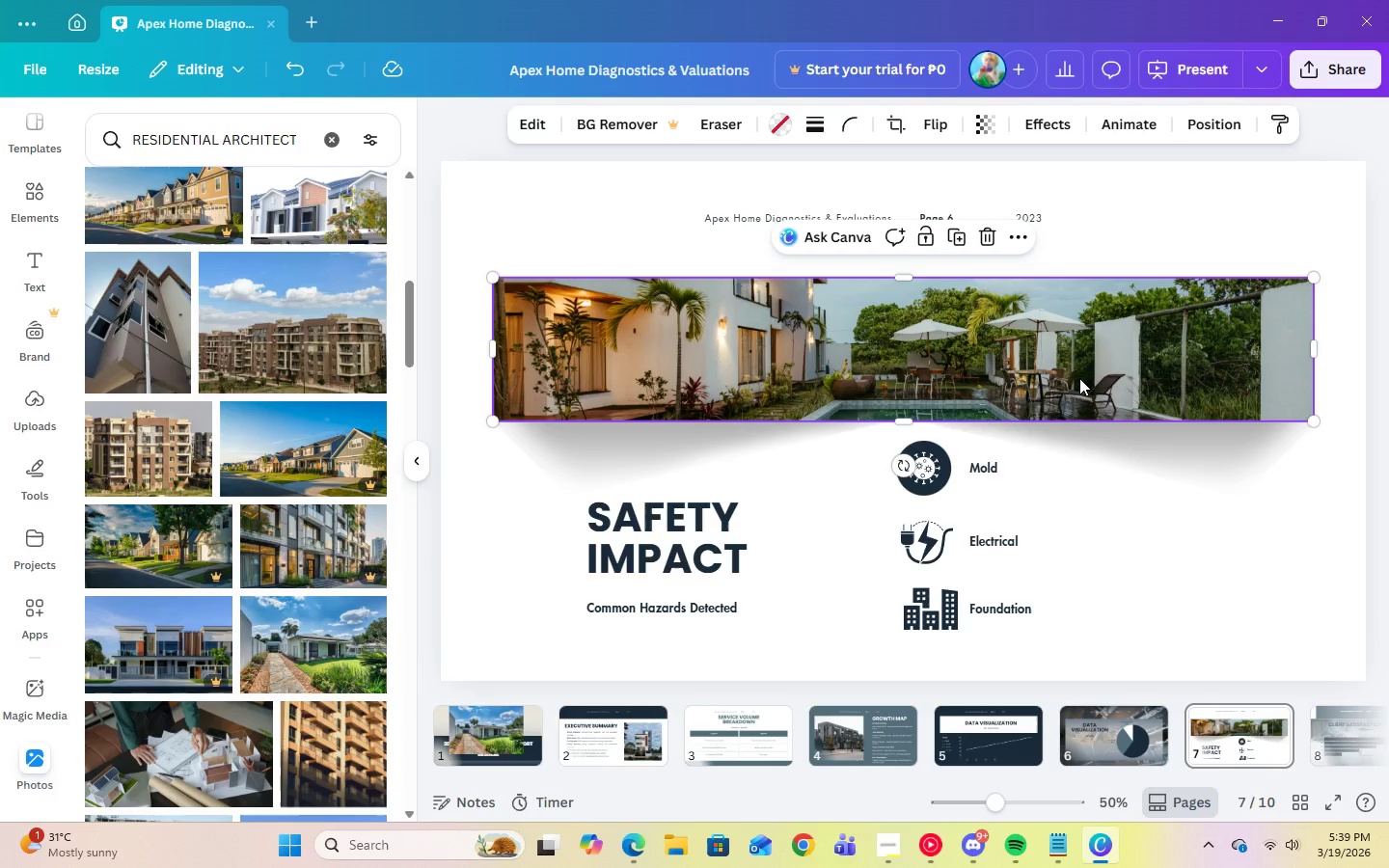 
right_click([1079, 378])
 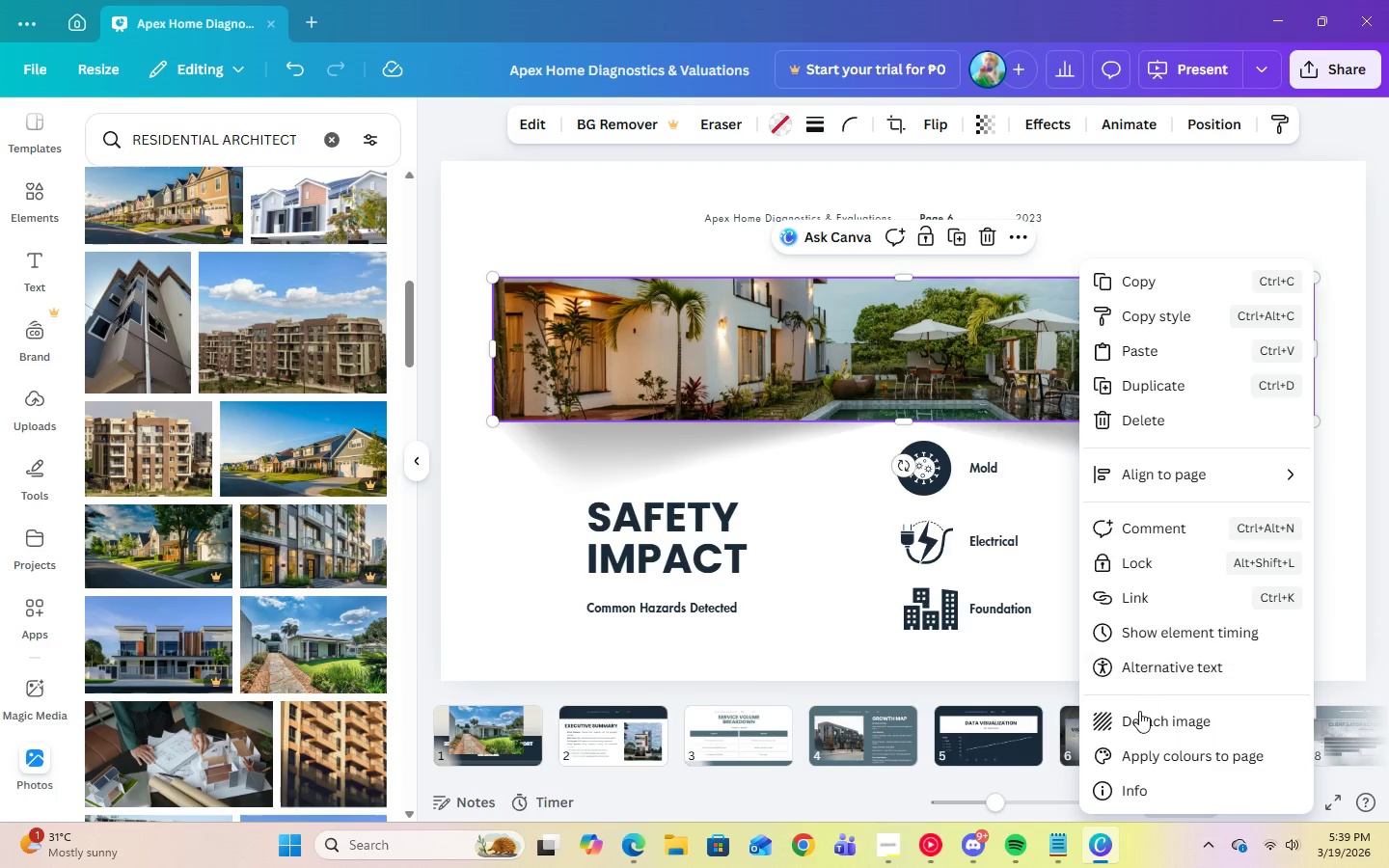 
left_click([1139, 716])
 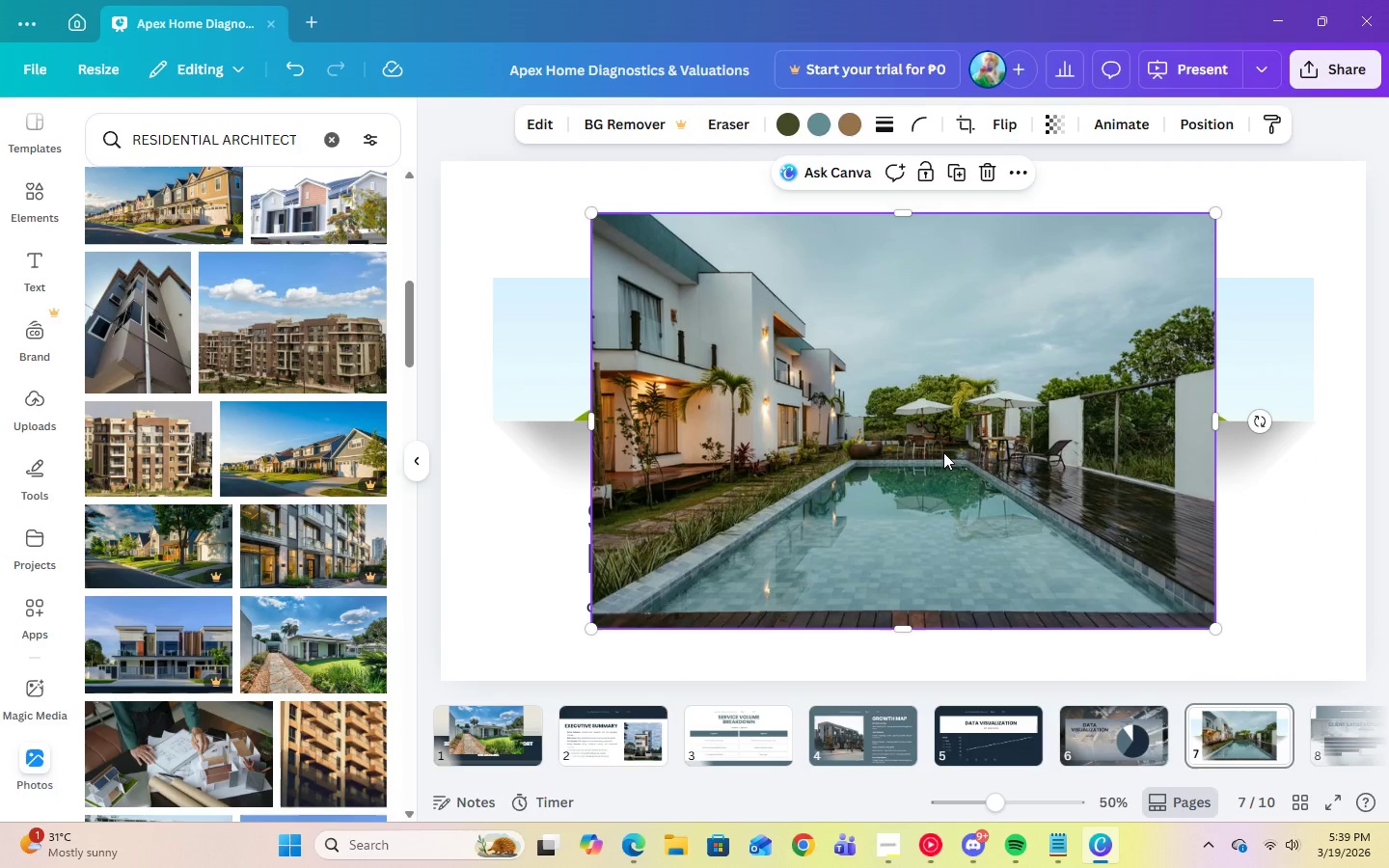 
left_click_drag(start_coordinate=[943, 452], to_coordinate=[465, 729])
 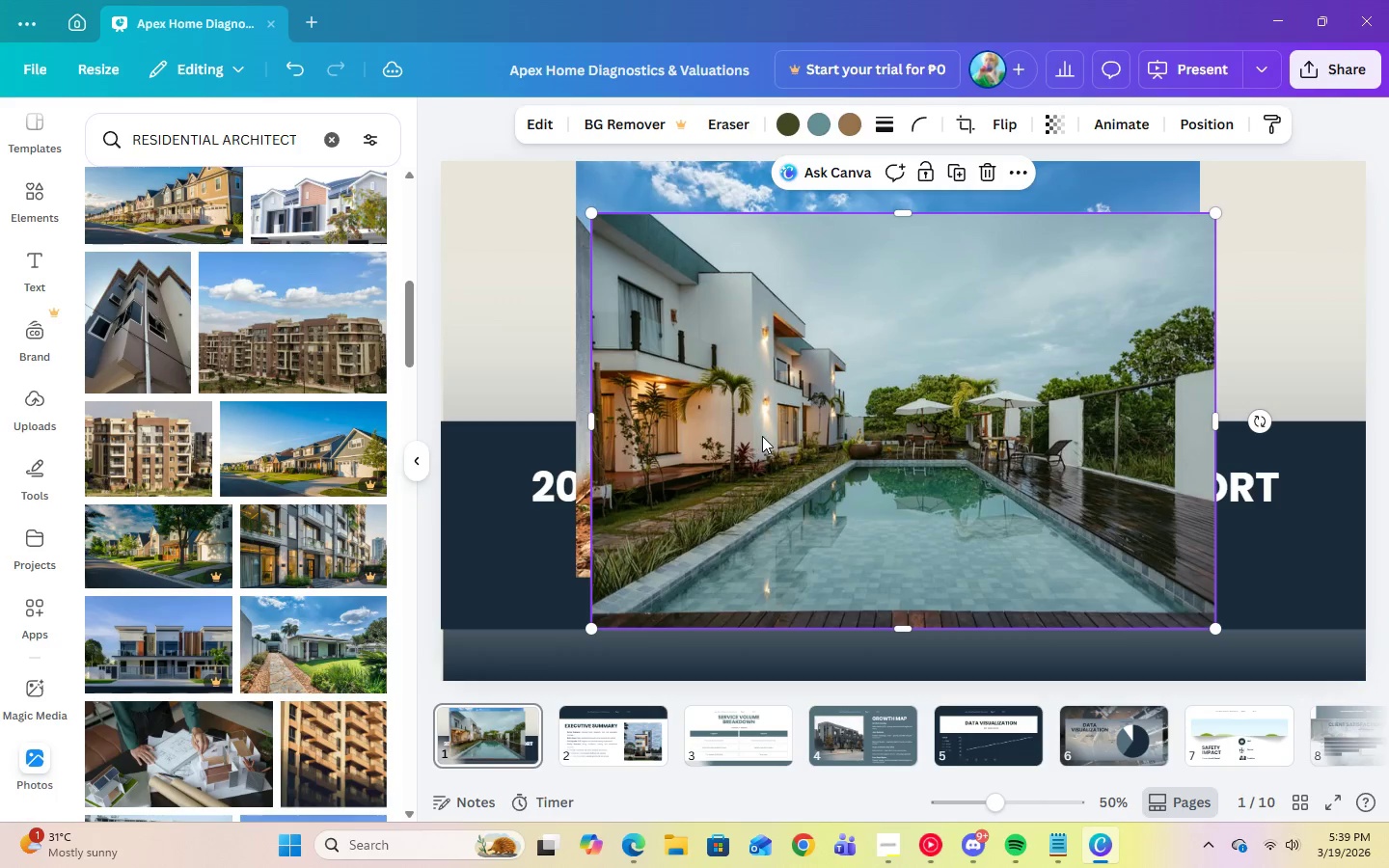 
left_click_drag(start_coordinate=[762, 436], to_coordinate=[586, 383])
 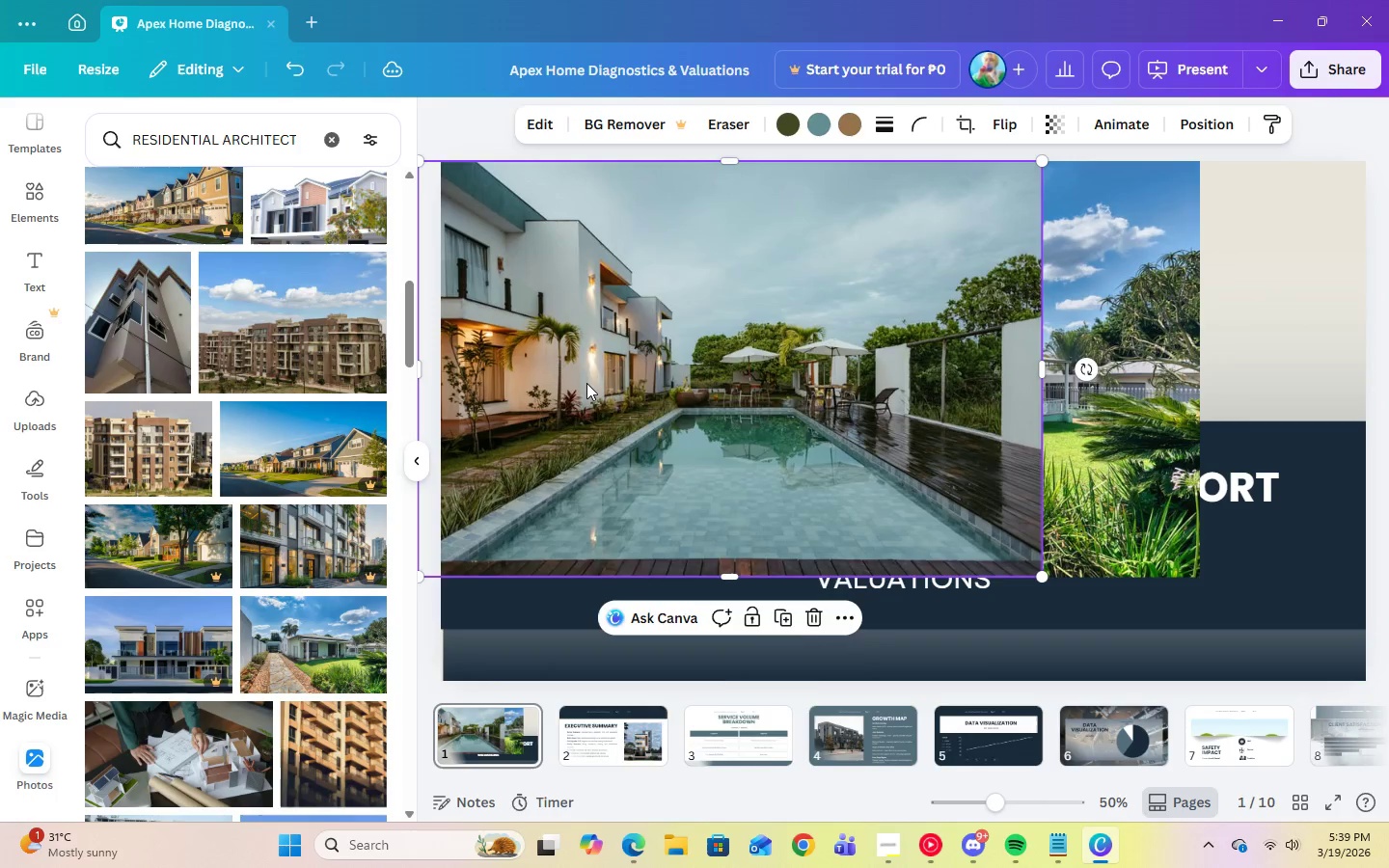 
right_click([586, 383])
 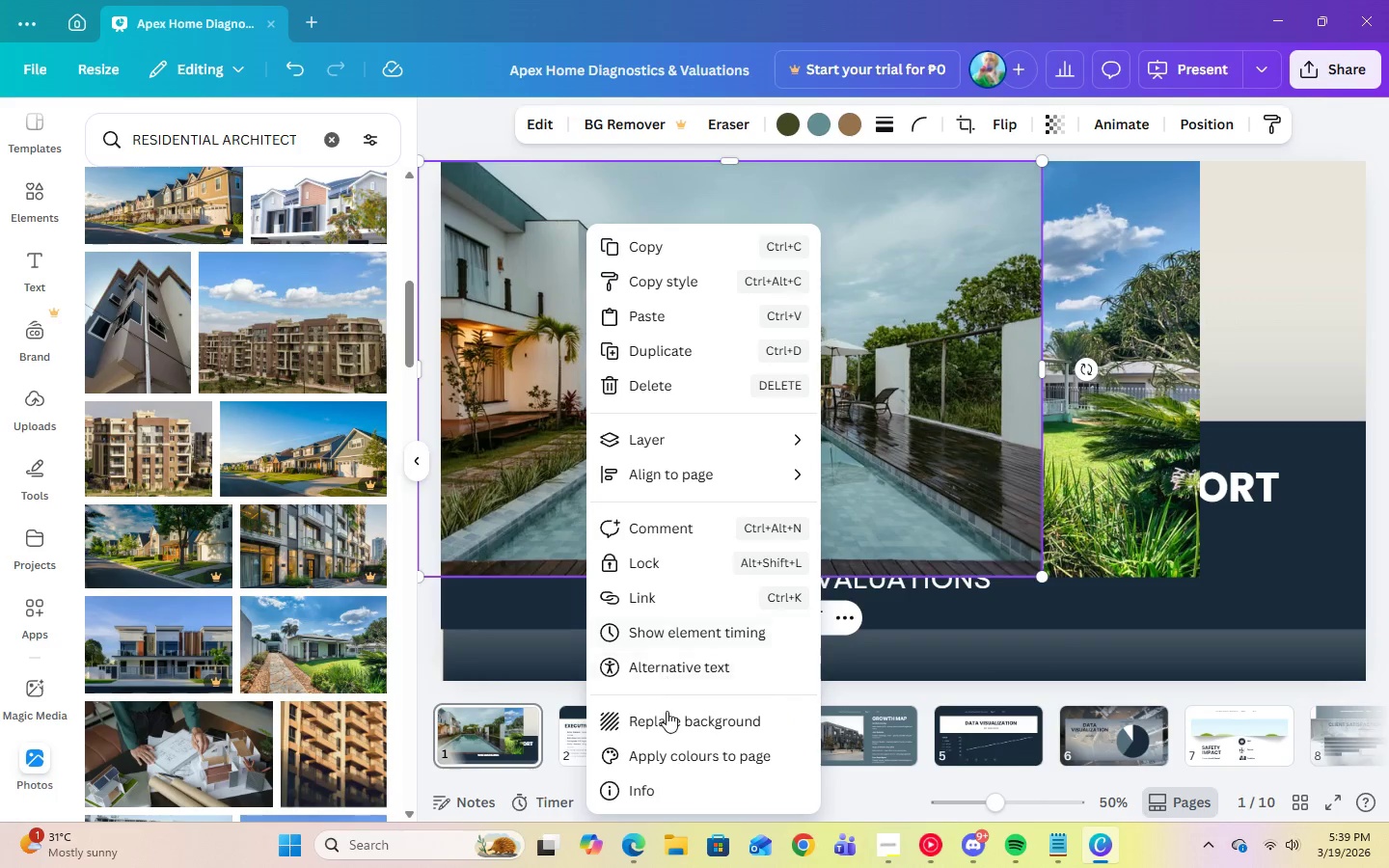 
left_click([667, 715])
 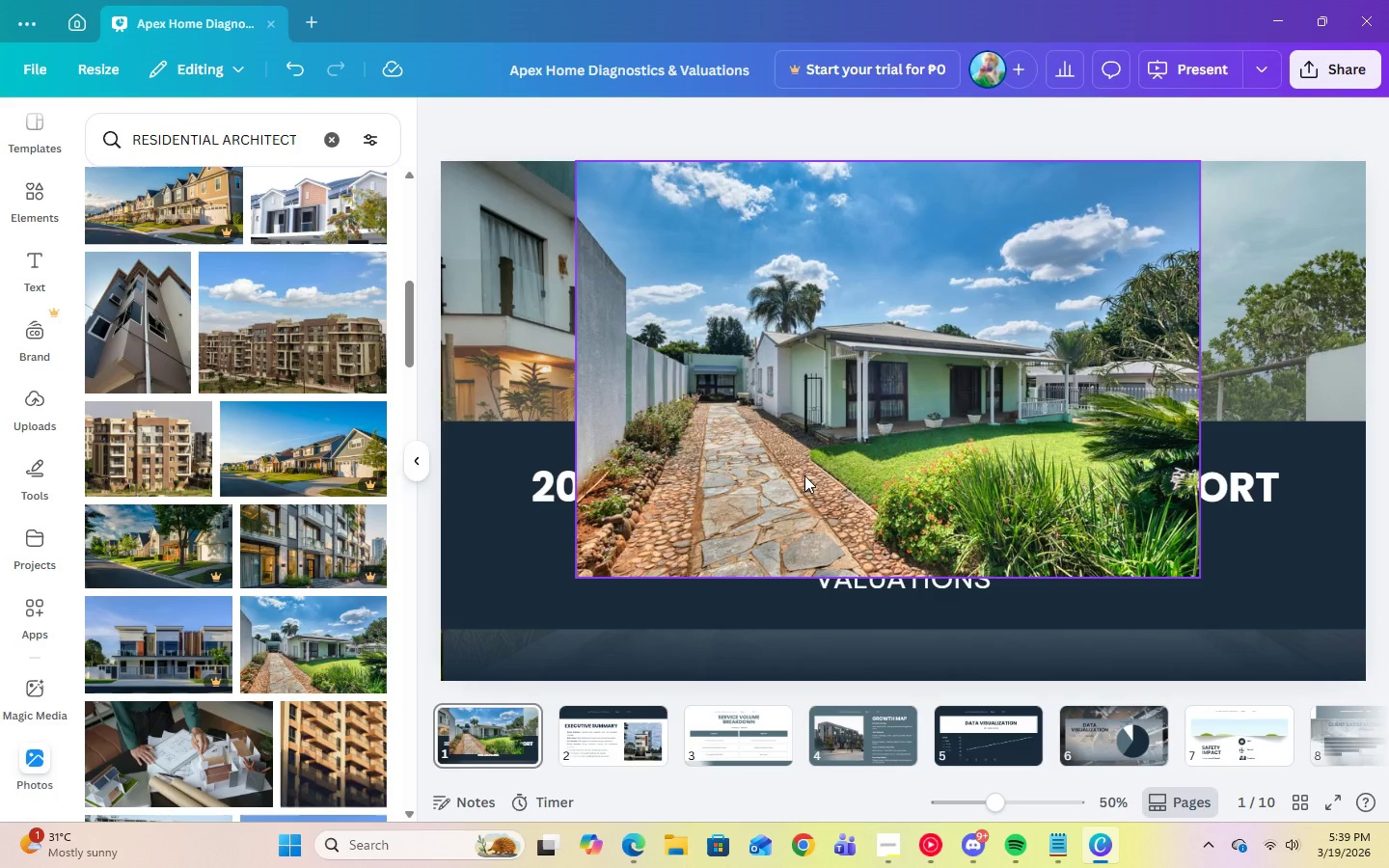 
left_click_drag(start_coordinate=[804, 475], to_coordinate=[1194, 730])
 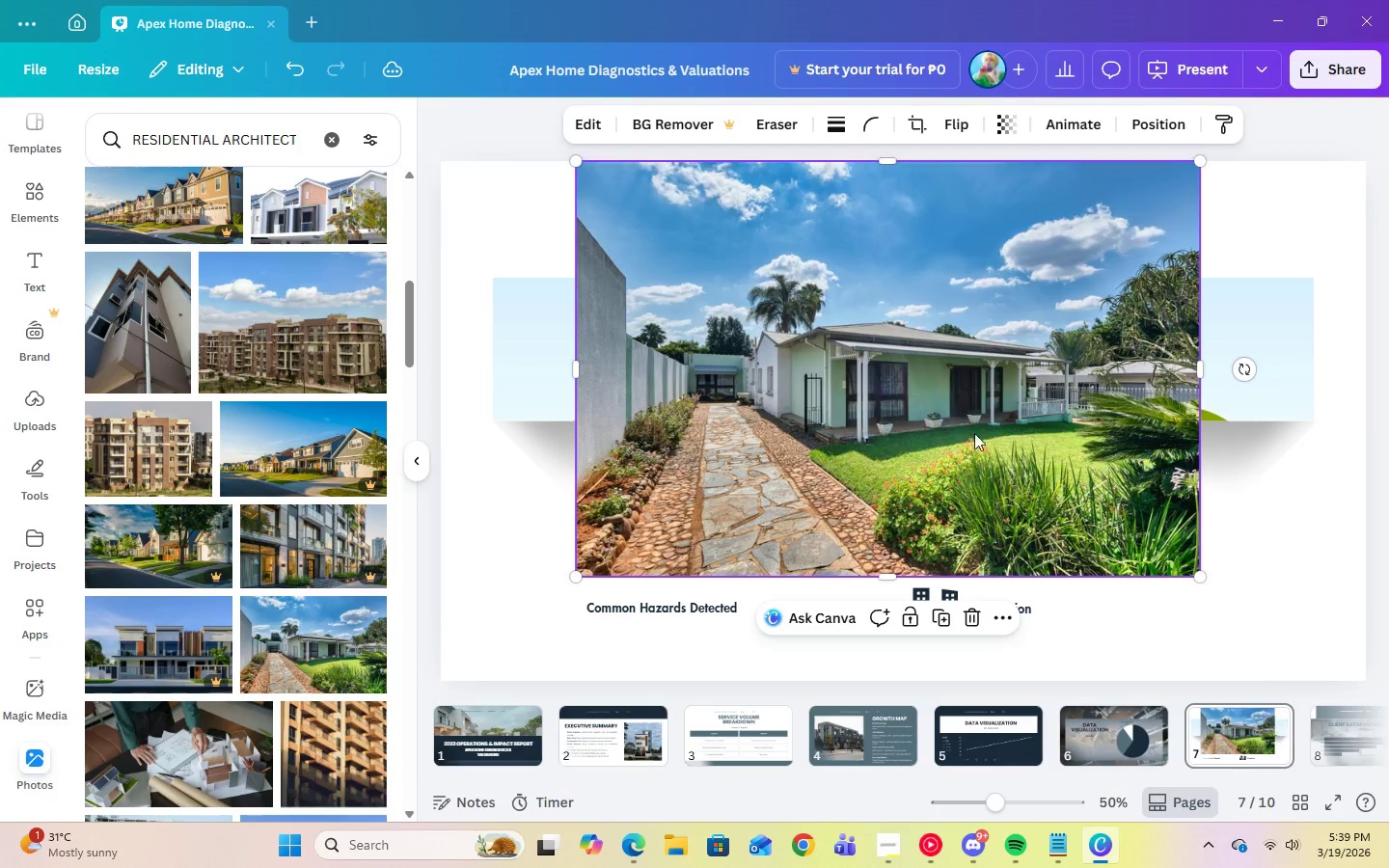 
left_click_drag(start_coordinate=[955, 428], to_coordinate=[953, 391])
 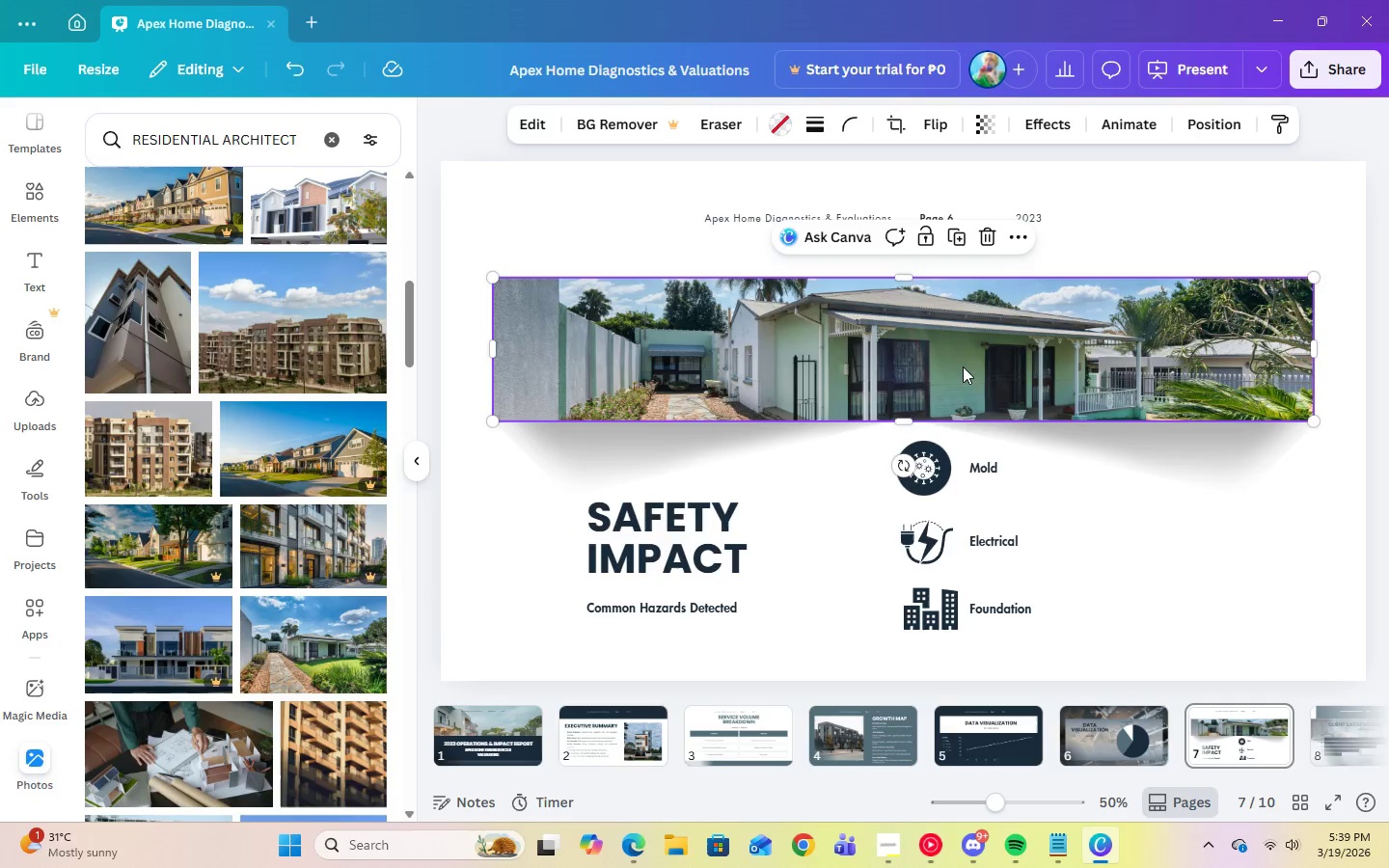 
double_click([963, 366])
 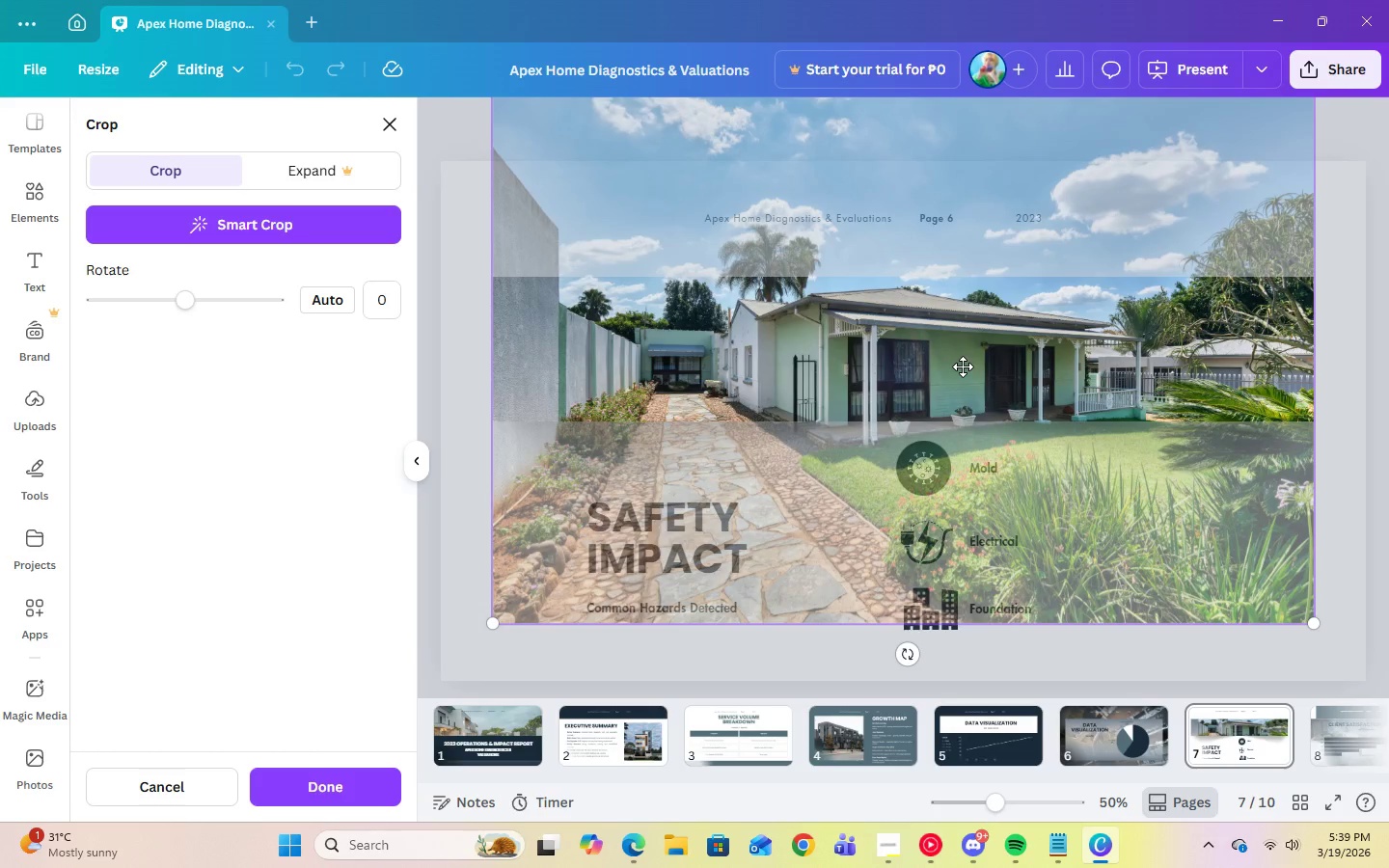 
left_click_drag(start_coordinate=[963, 366], to_coordinate=[964, 332])
 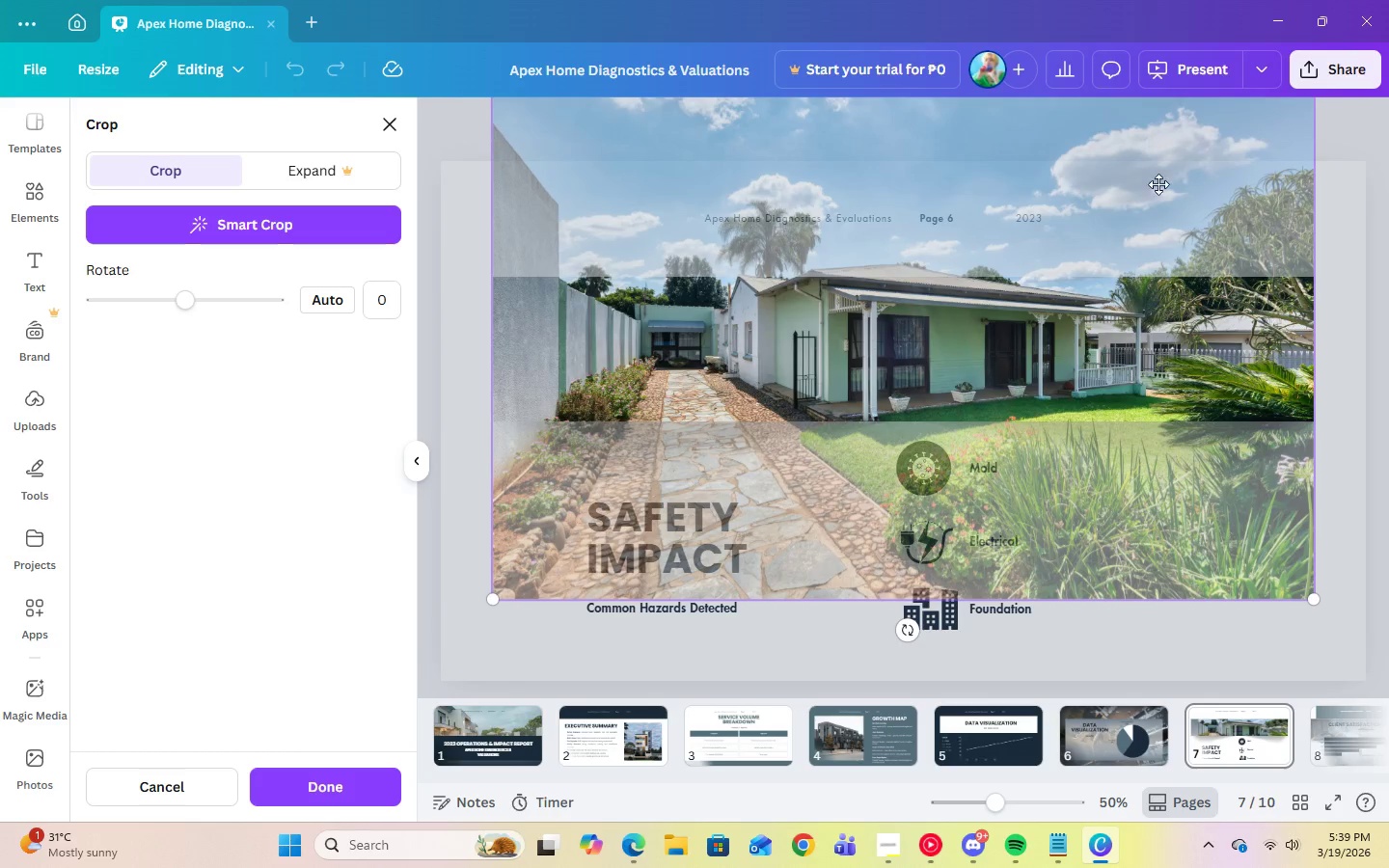 
left_click_drag(start_coordinate=[1084, 343], to_coordinate=[1109, 416])
 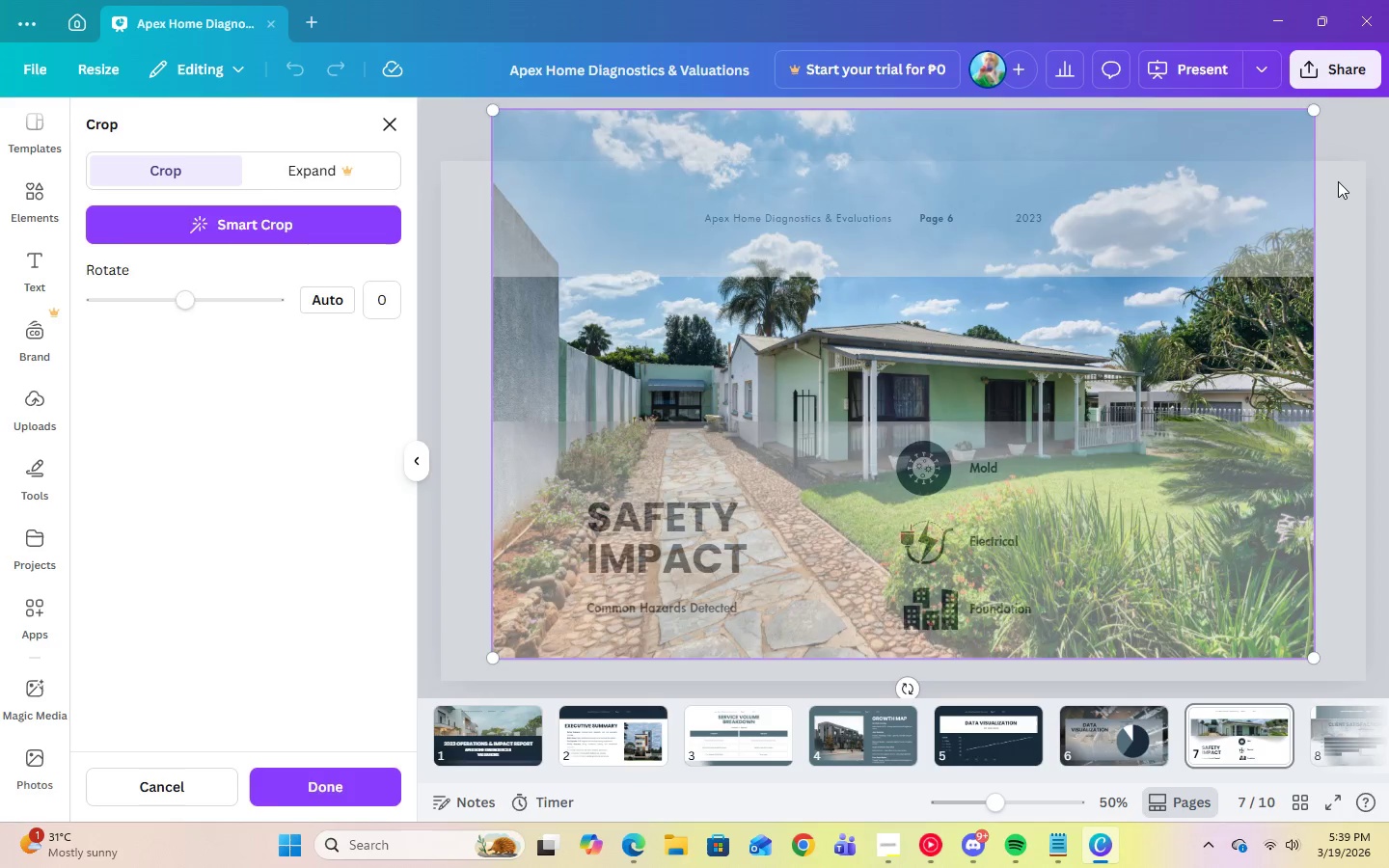 
left_click([1338, 182])
 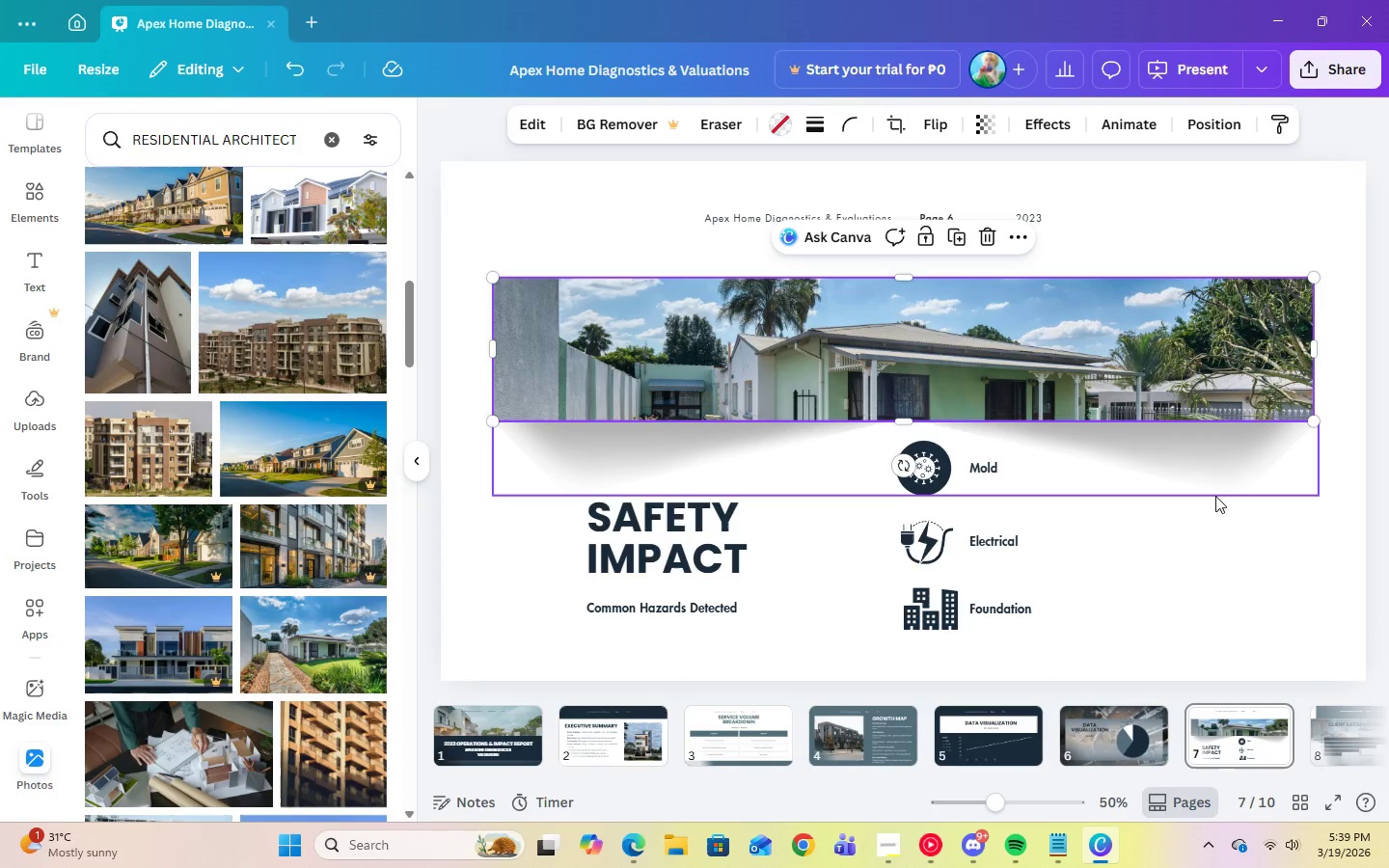 
left_click([1235, 556])
 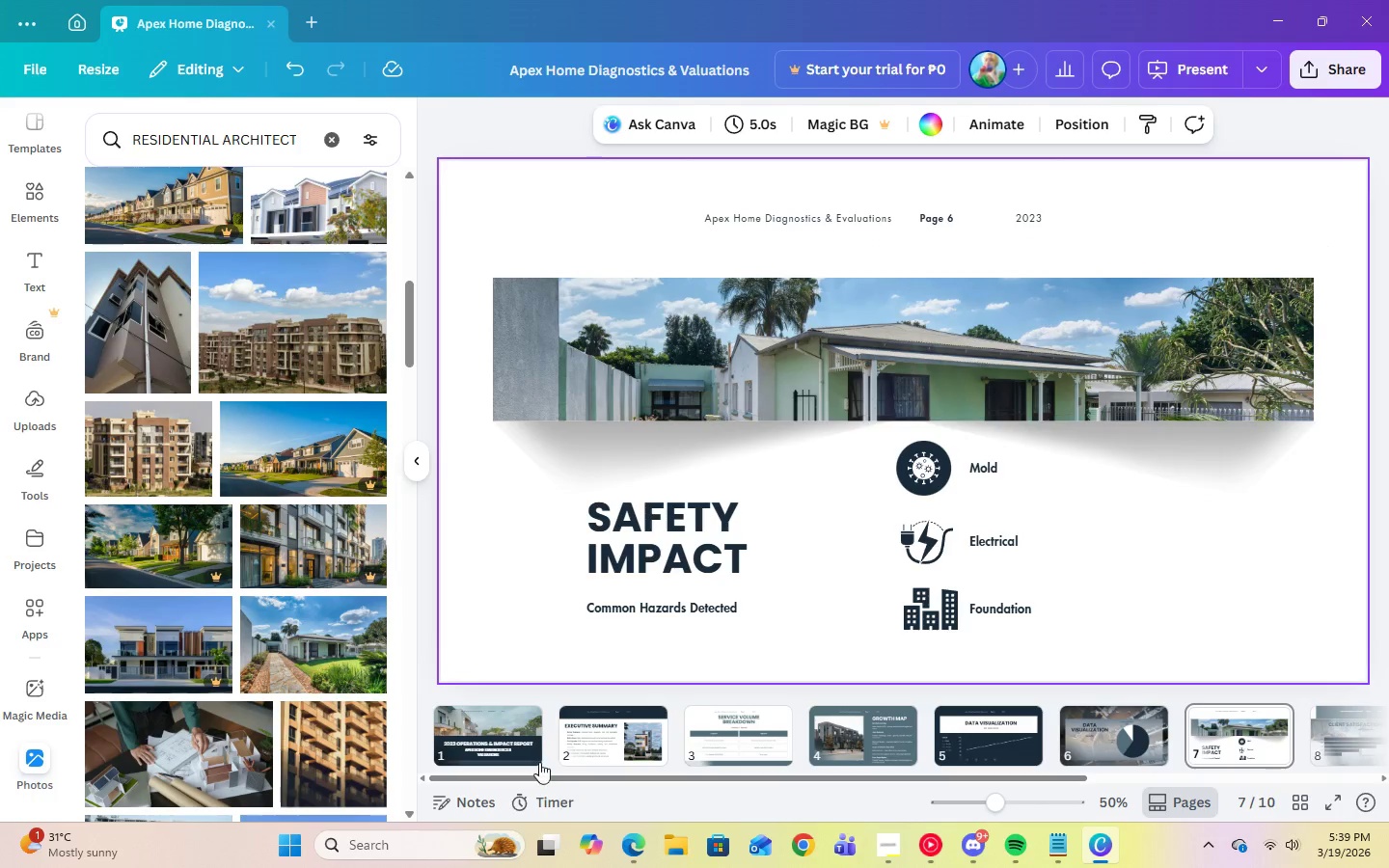 
left_click([516, 744])
 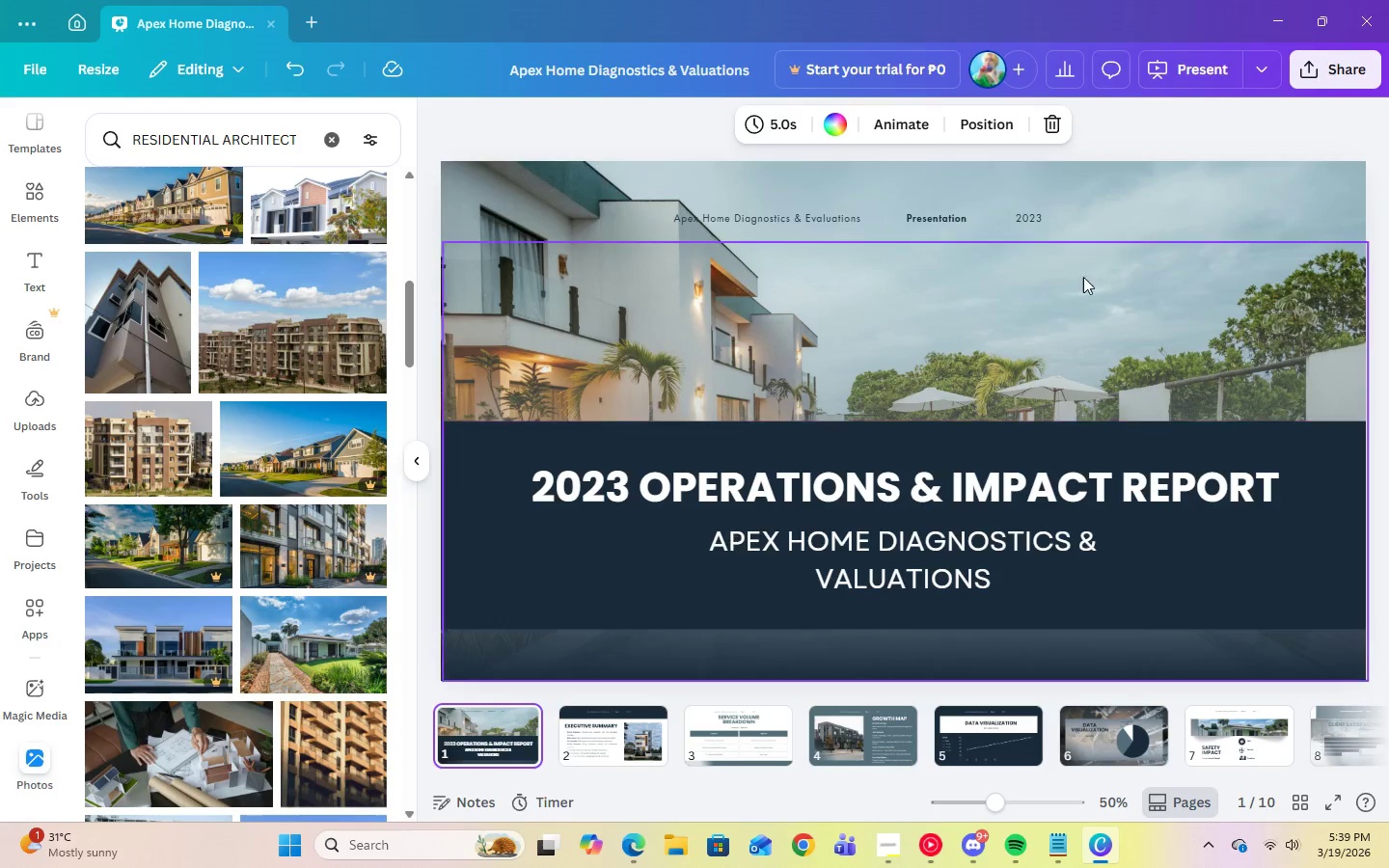 
left_click([1134, 261])
 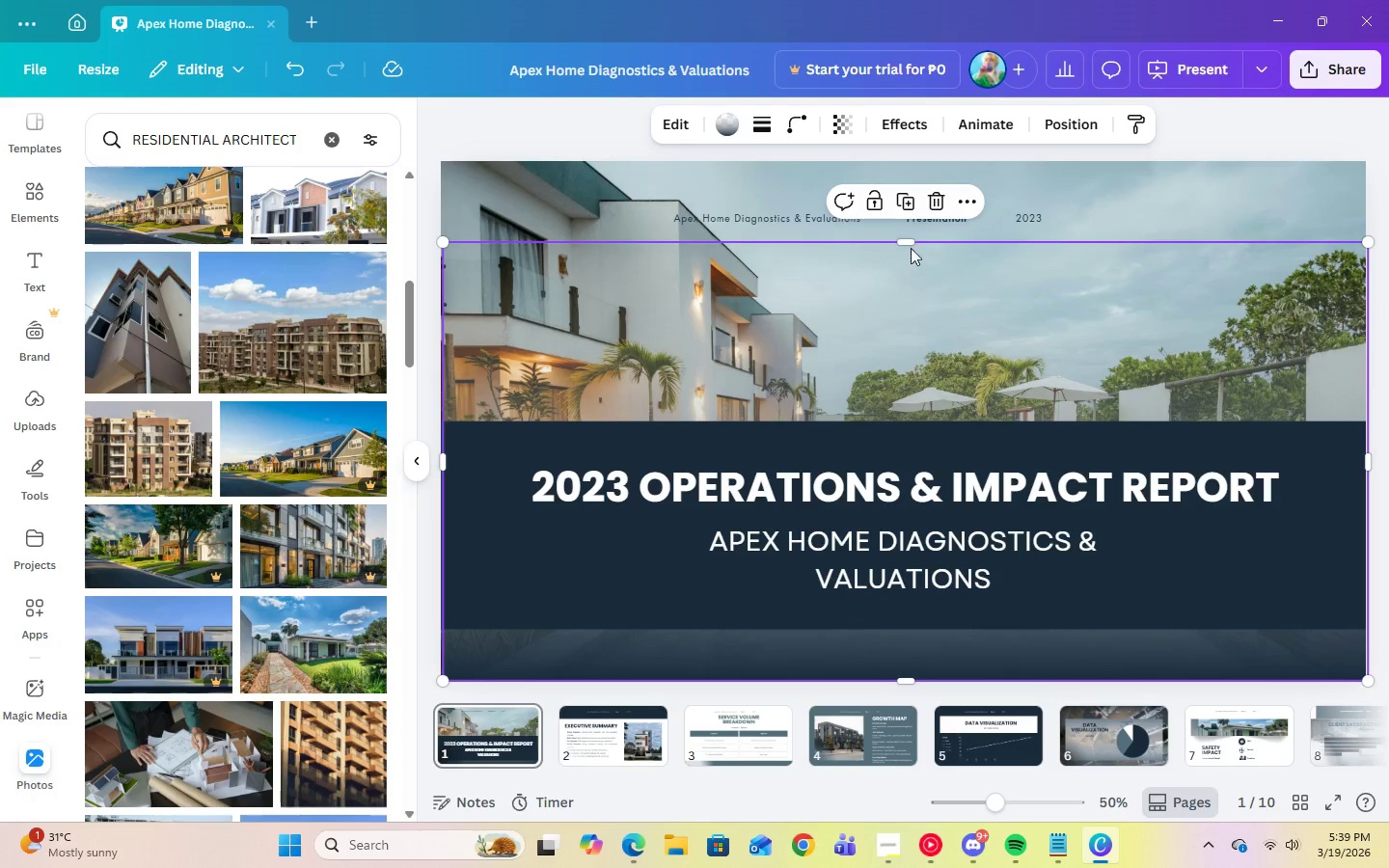 
left_click_drag(start_coordinate=[911, 240], to_coordinate=[920, 162])
 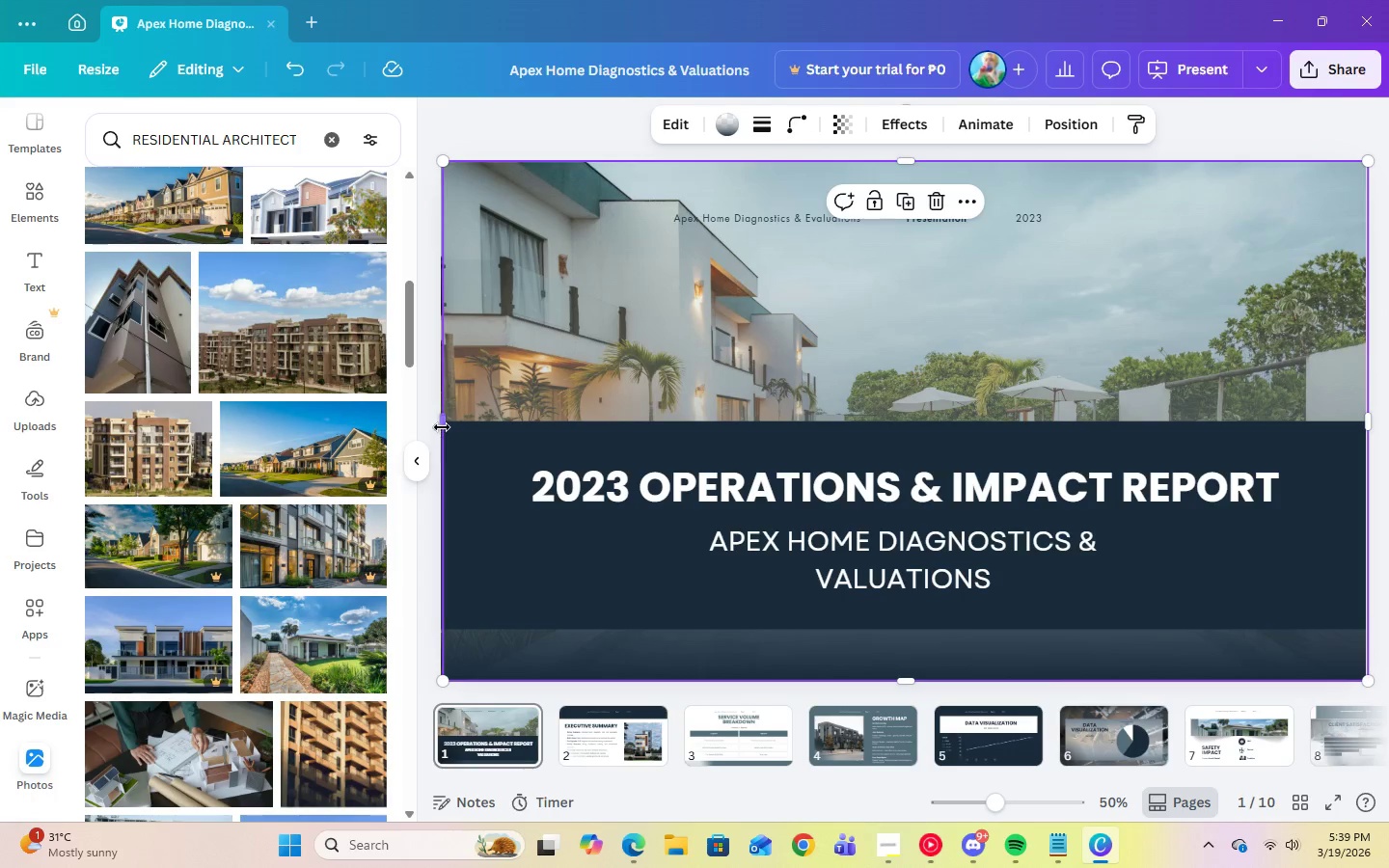 
left_click_drag(start_coordinate=[445, 426], to_coordinate=[440, 425])
 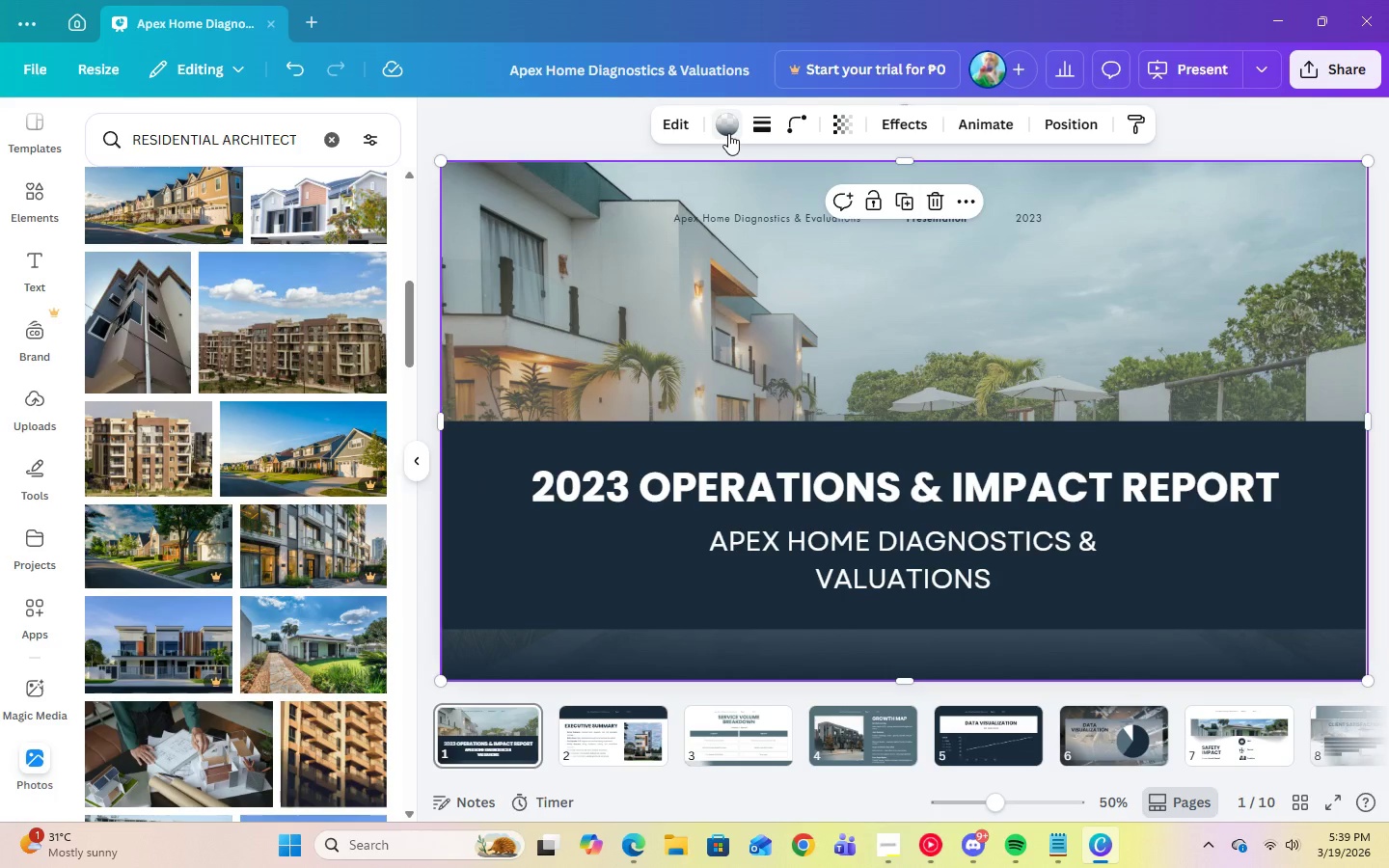 
left_click([728, 133])
 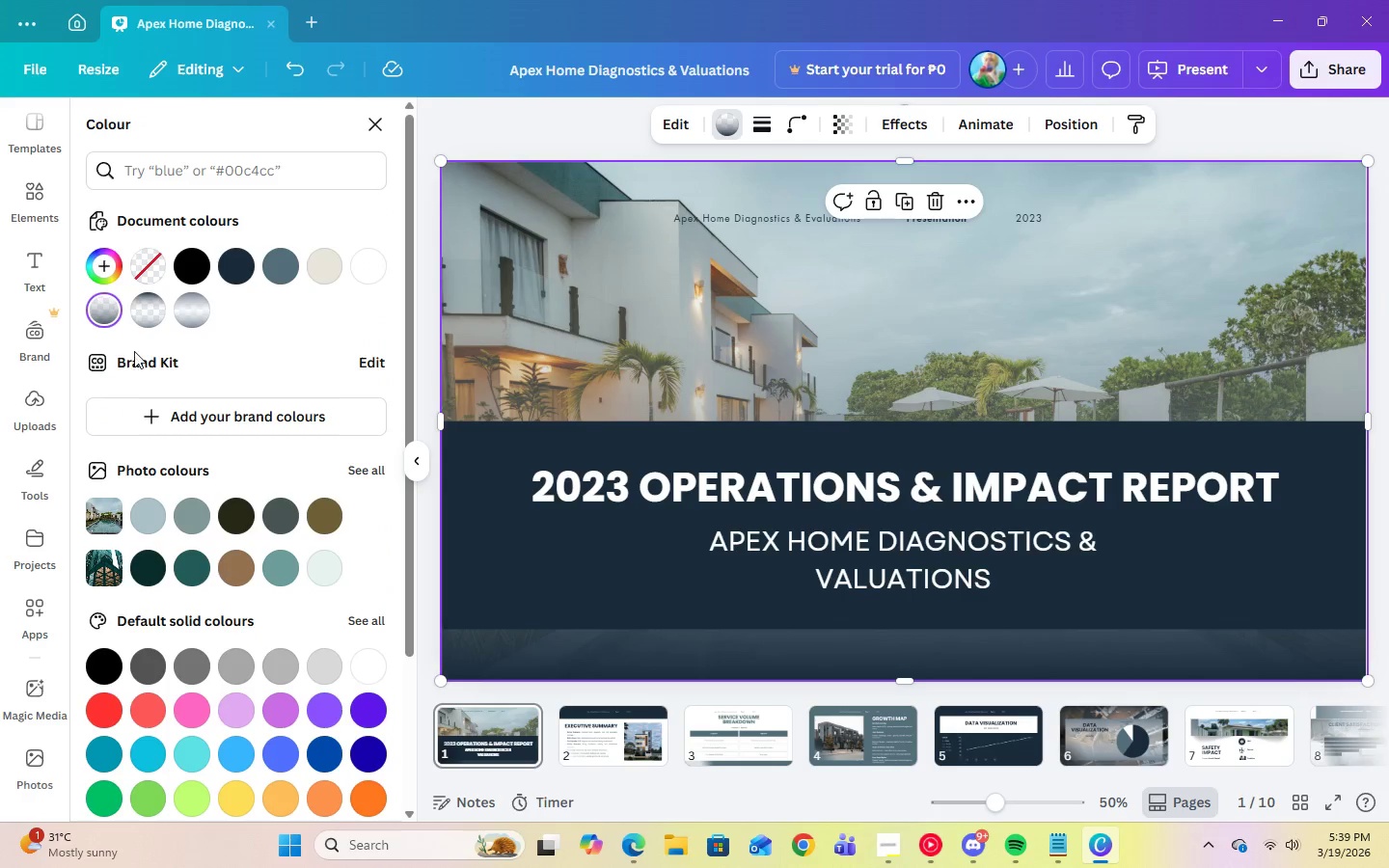 
double_click([107, 309])
 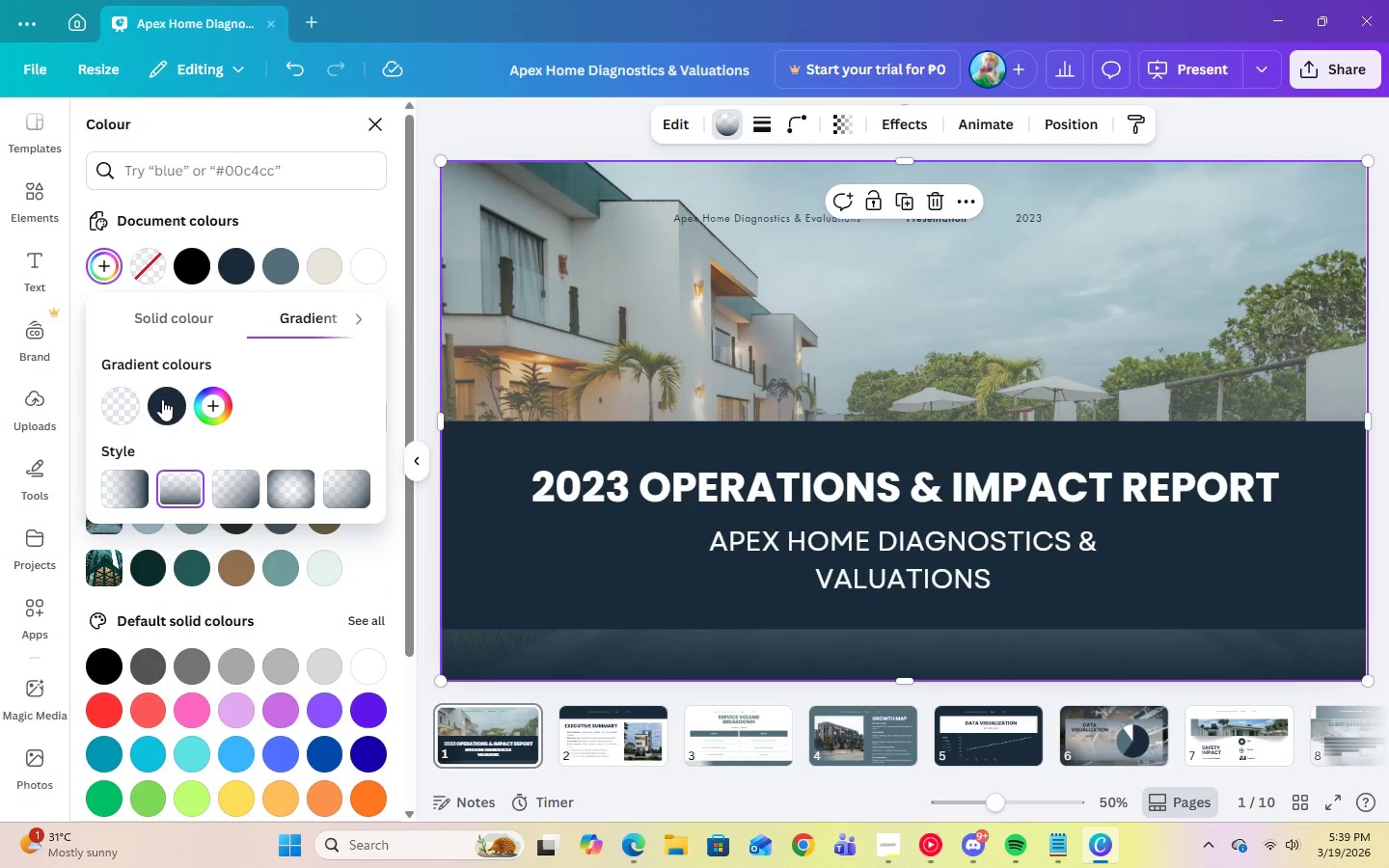 
left_click([215, 411])
 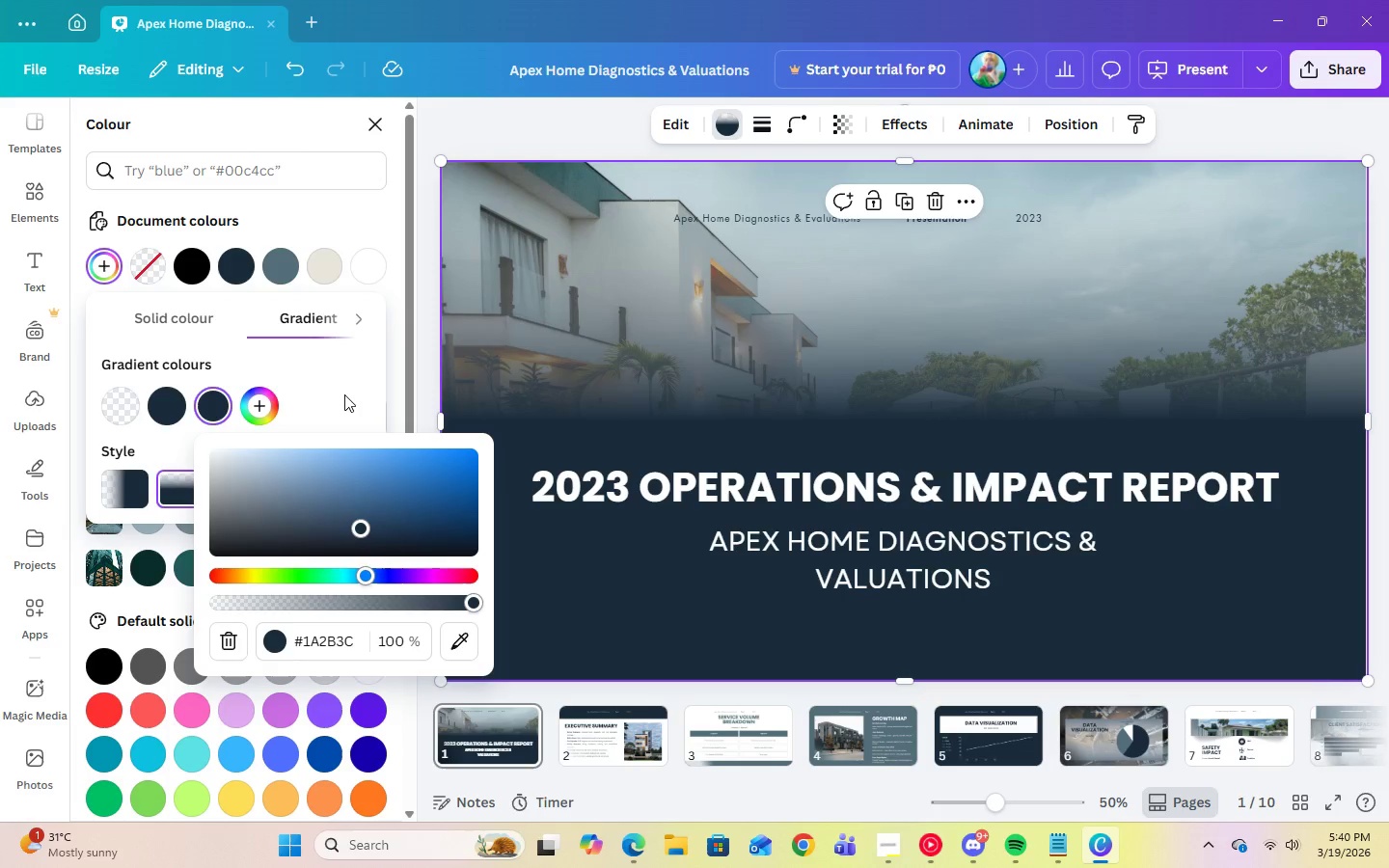 
left_click_drag(start_coordinate=[119, 409], to_coordinate=[185, 403])
 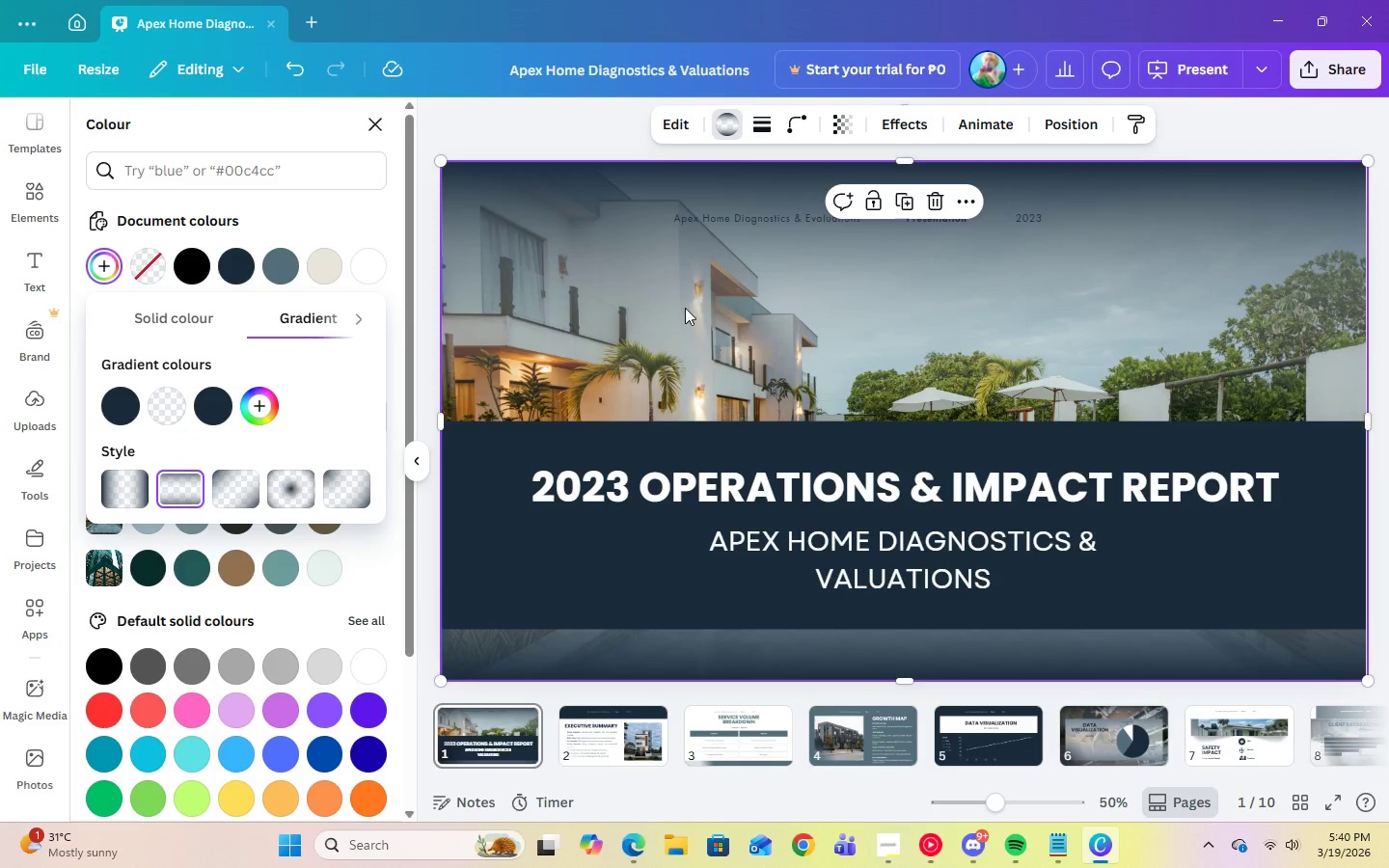 
left_click_drag(start_coordinate=[163, 412], to_coordinate=[106, 407])
 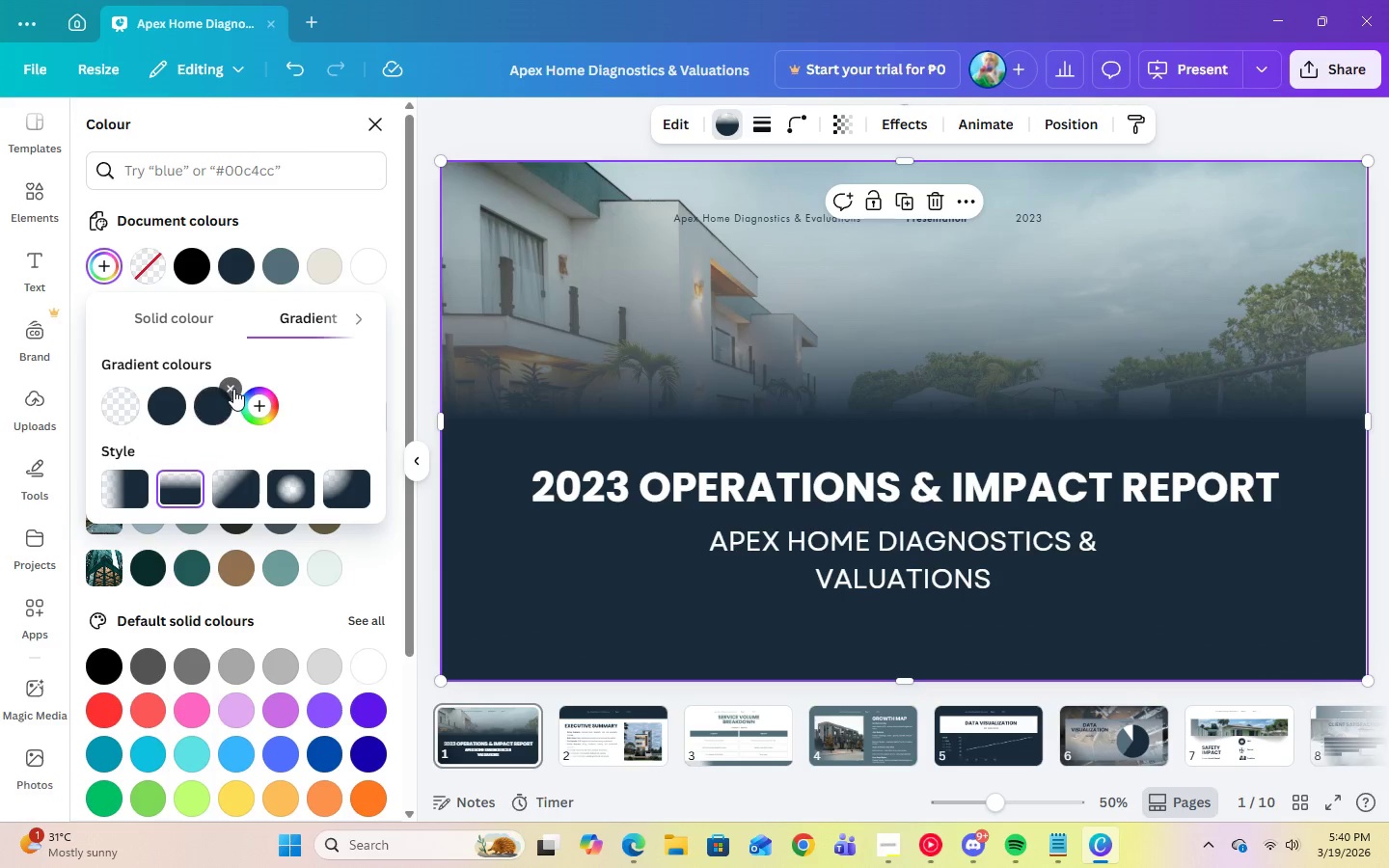 
left_click([233, 389])
 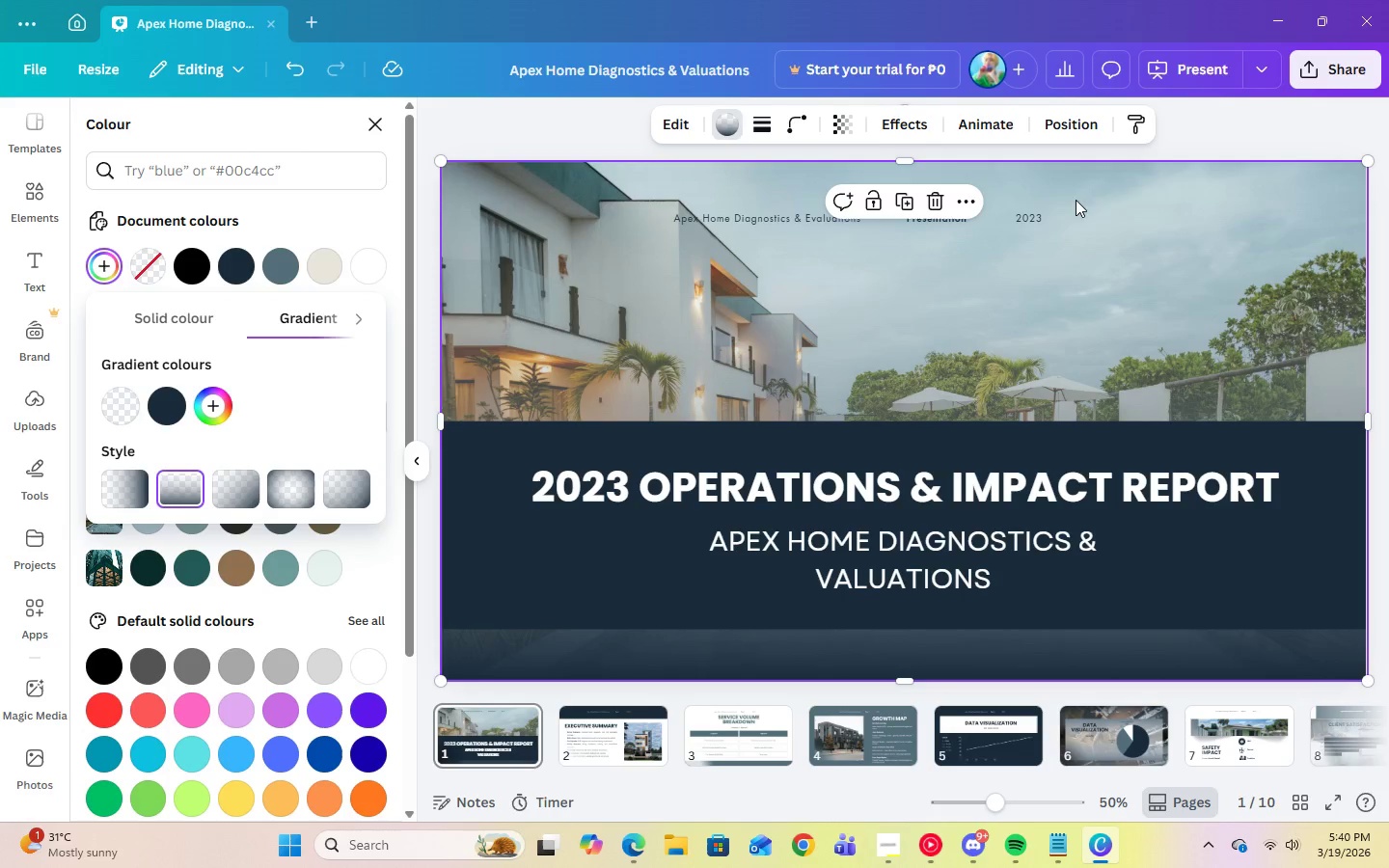 
left_click([1215, 122])
 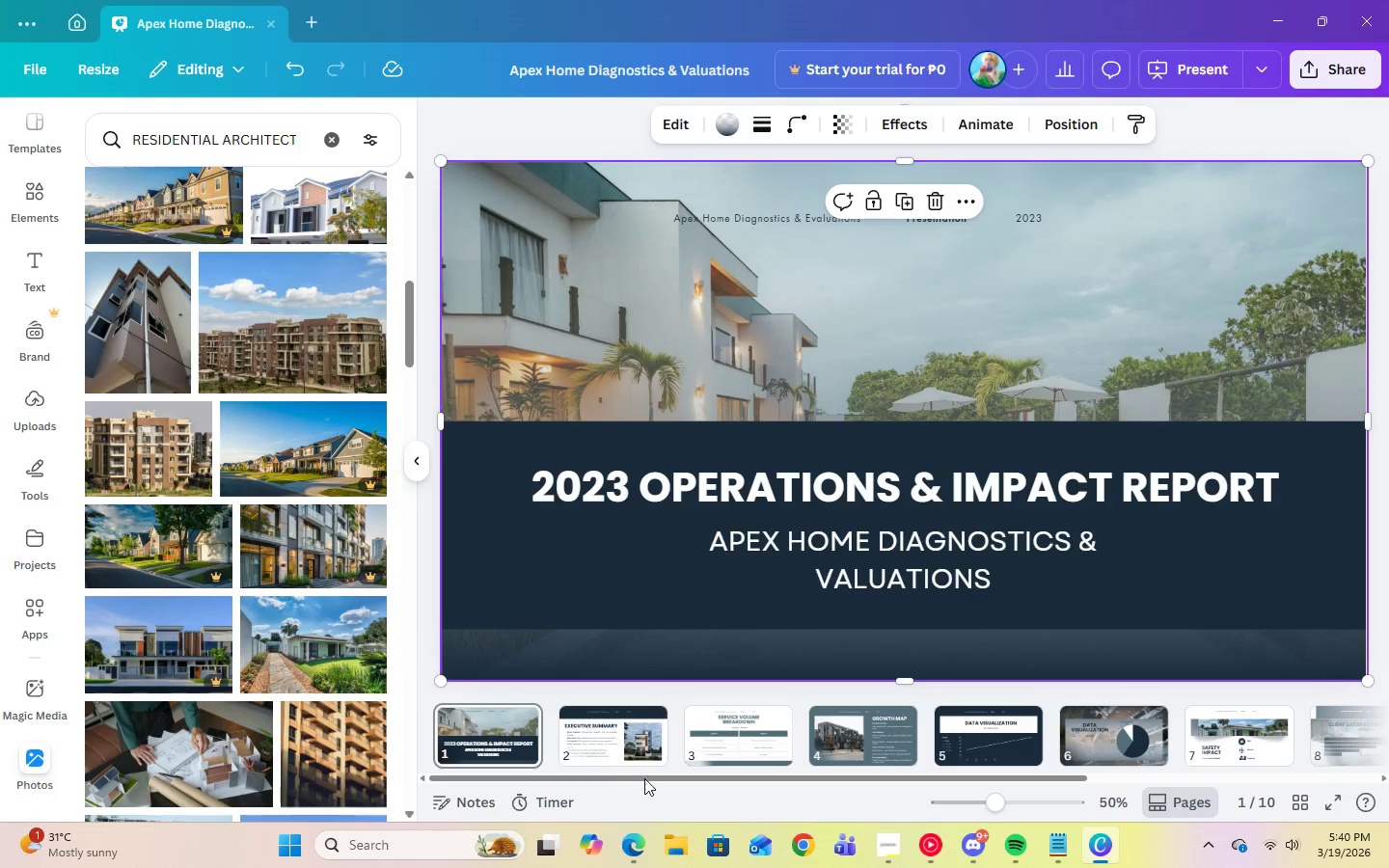 
left_click([895, 838])